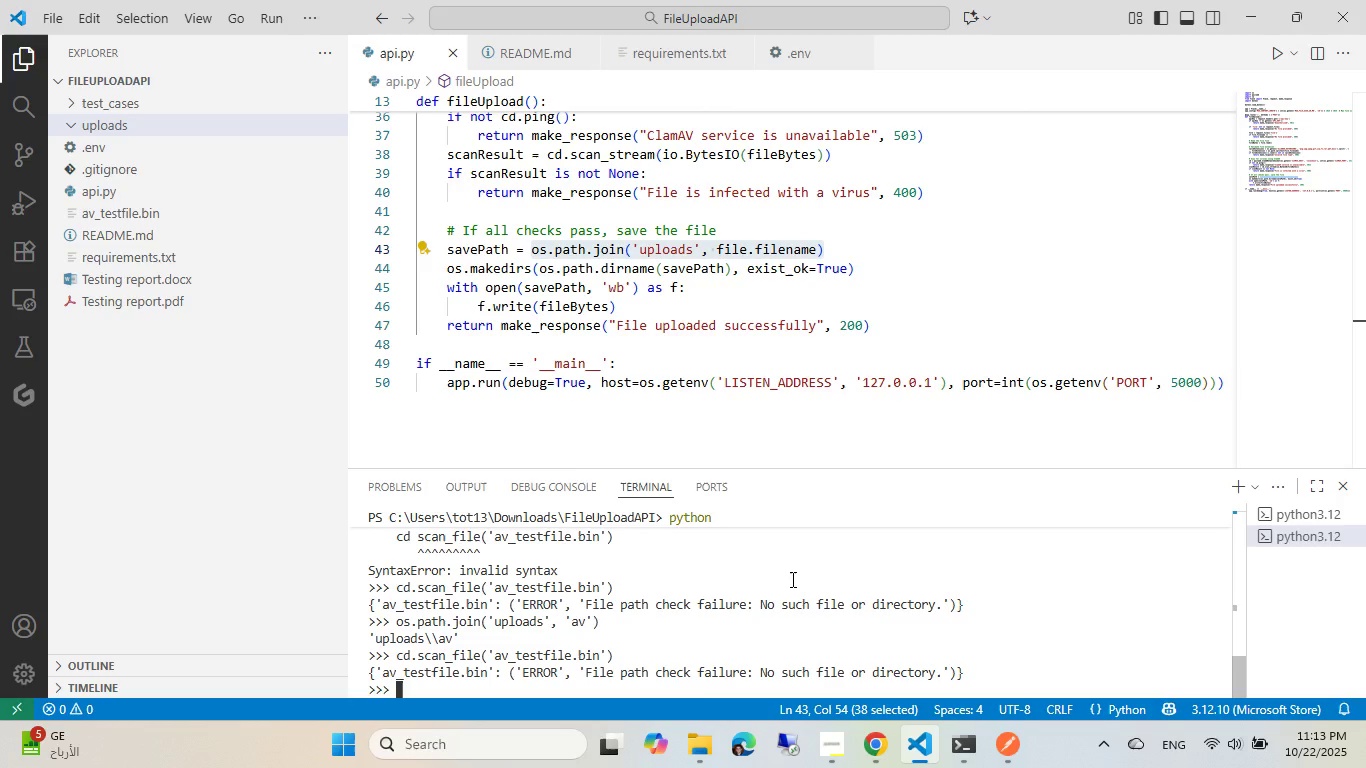 
wait(8.26)
 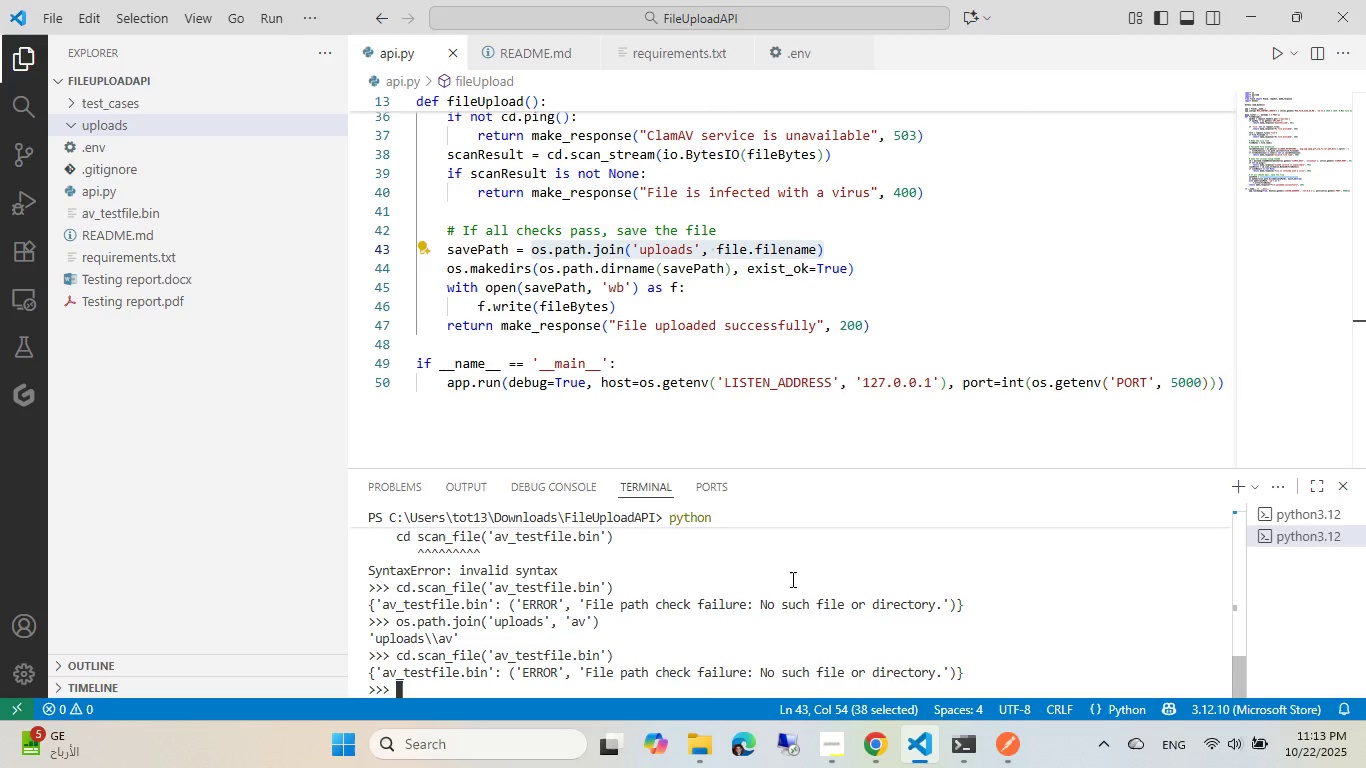 
left_click([548, 644])
 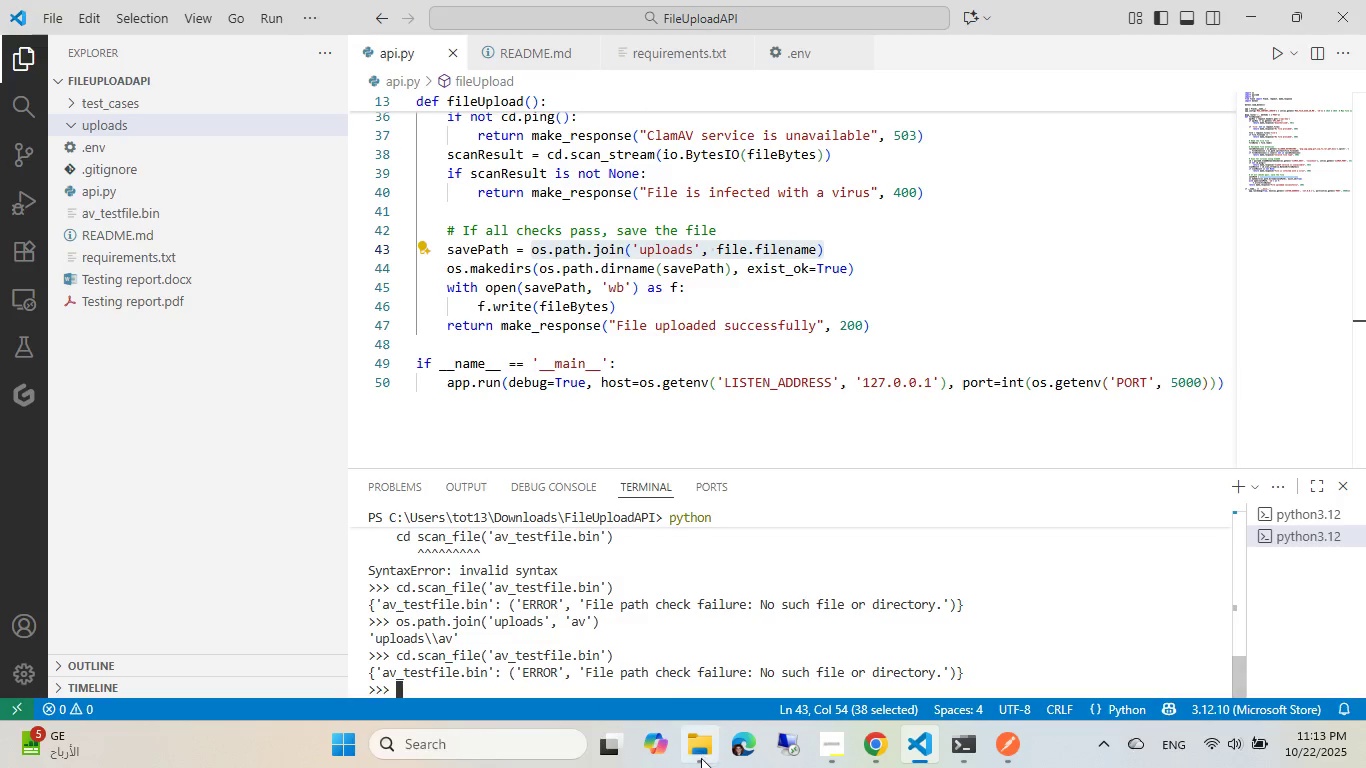 
left_click([701, 758])
 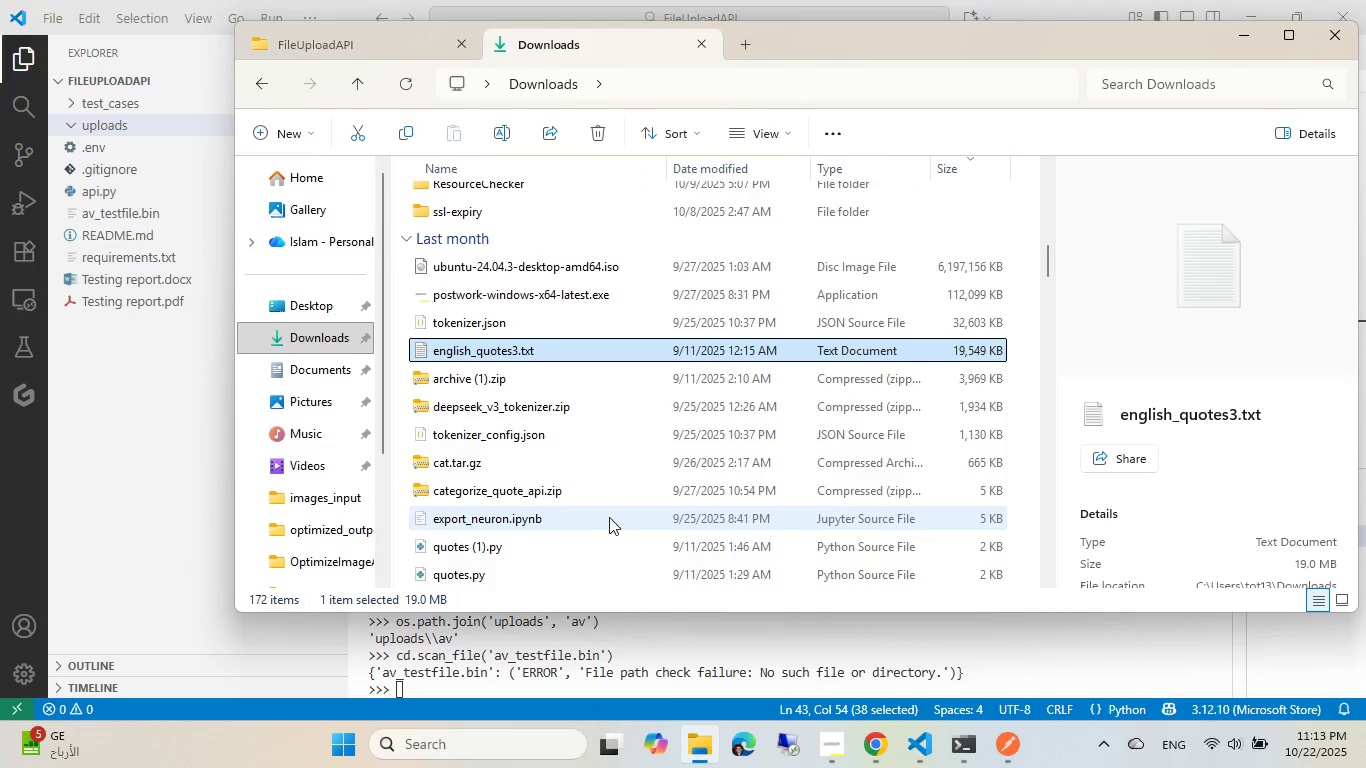 
scroll: coordinate [519, 371], scroll_direction: up, amount: 28.0
 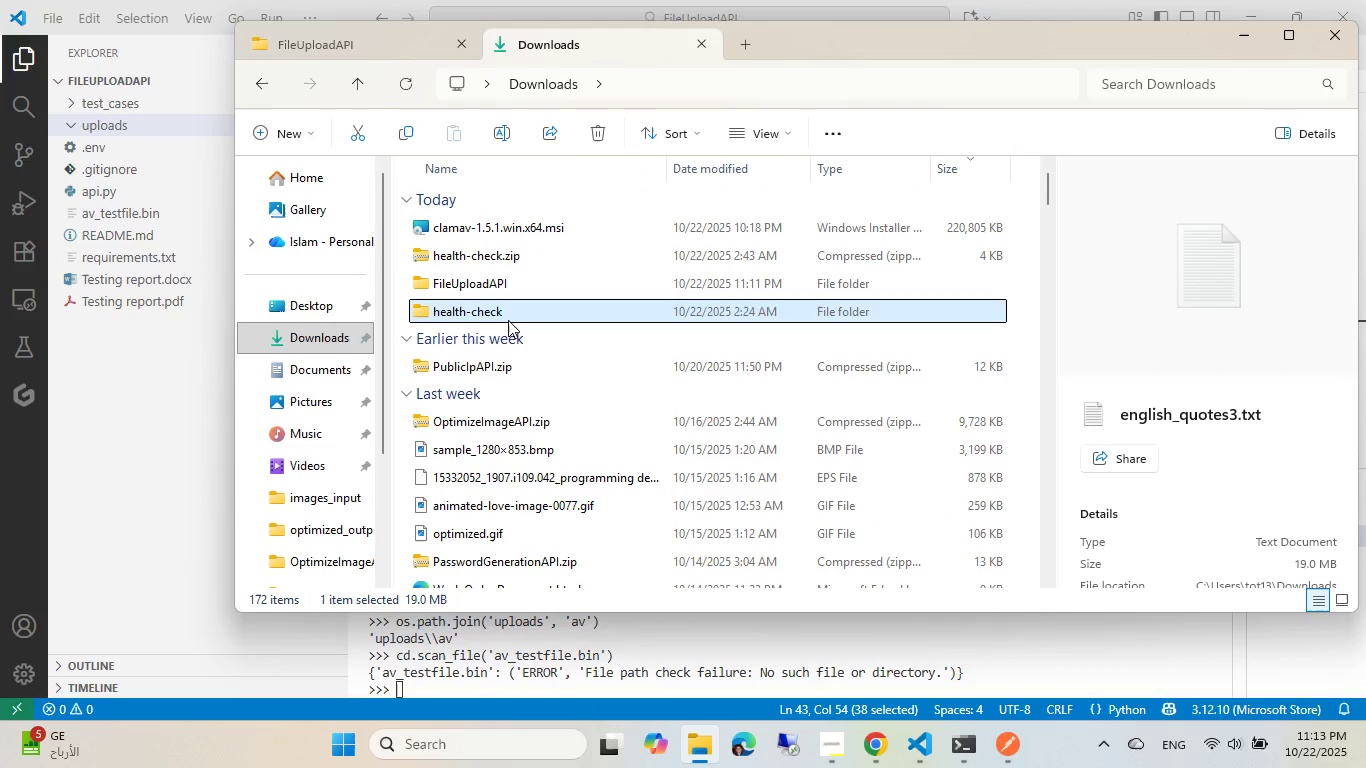 
double_click([508, 320])
 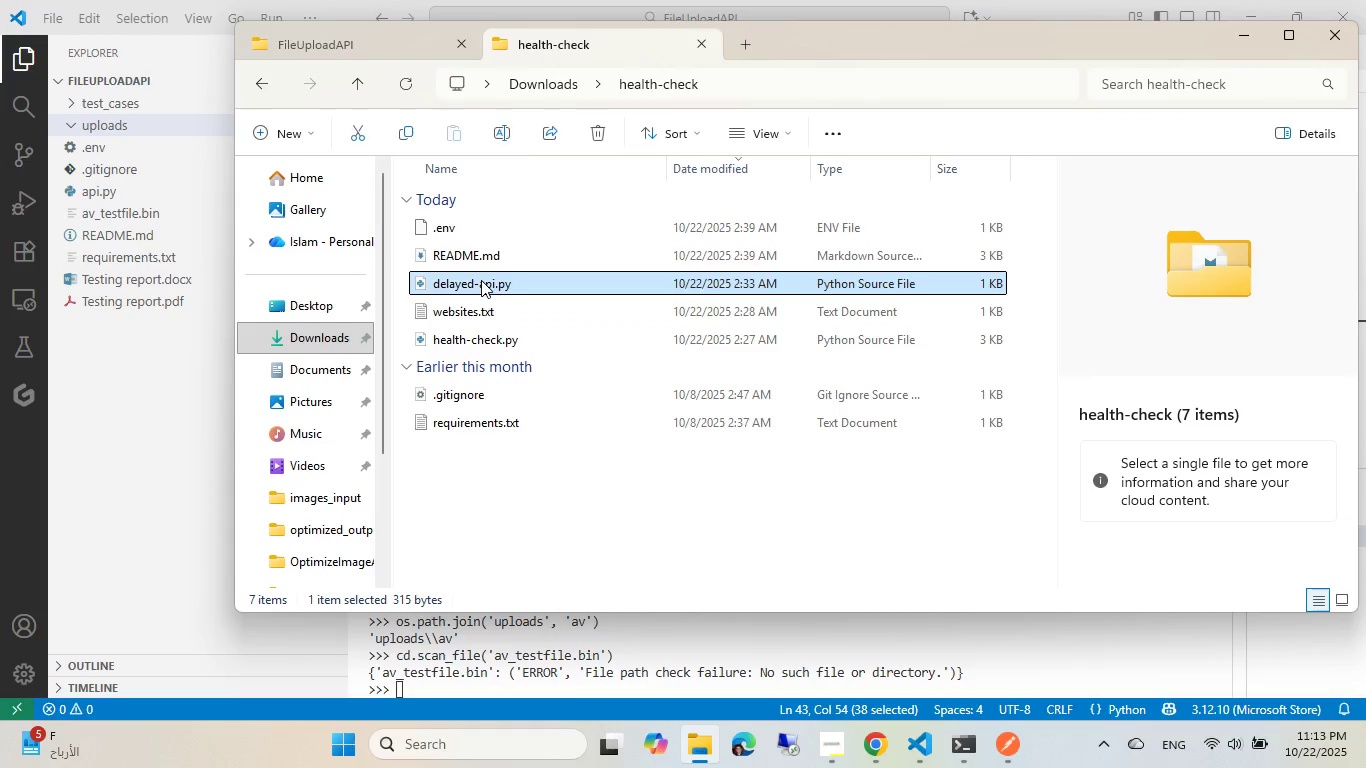 
double_click([480, 337])
 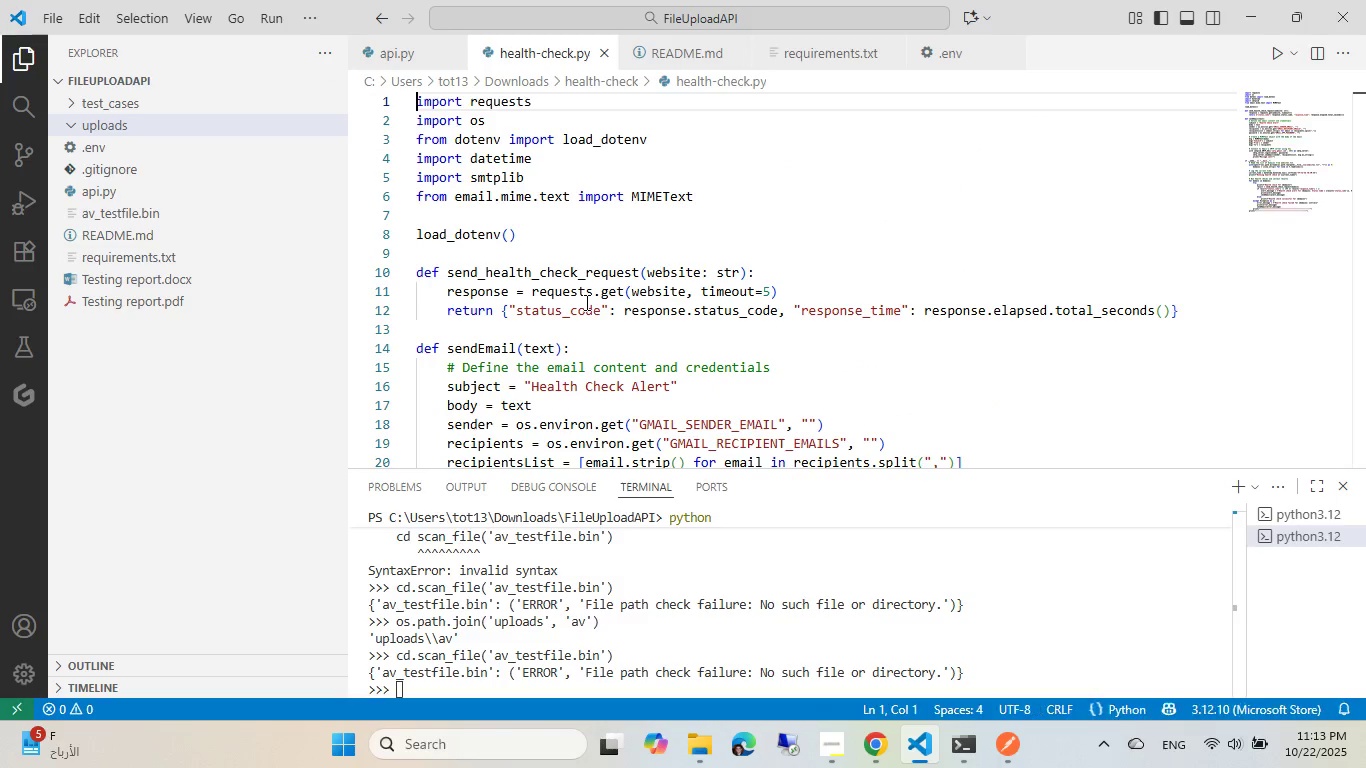 
scroll: coordinate [585, 304], scroll_direction: down, amount: 1.0
 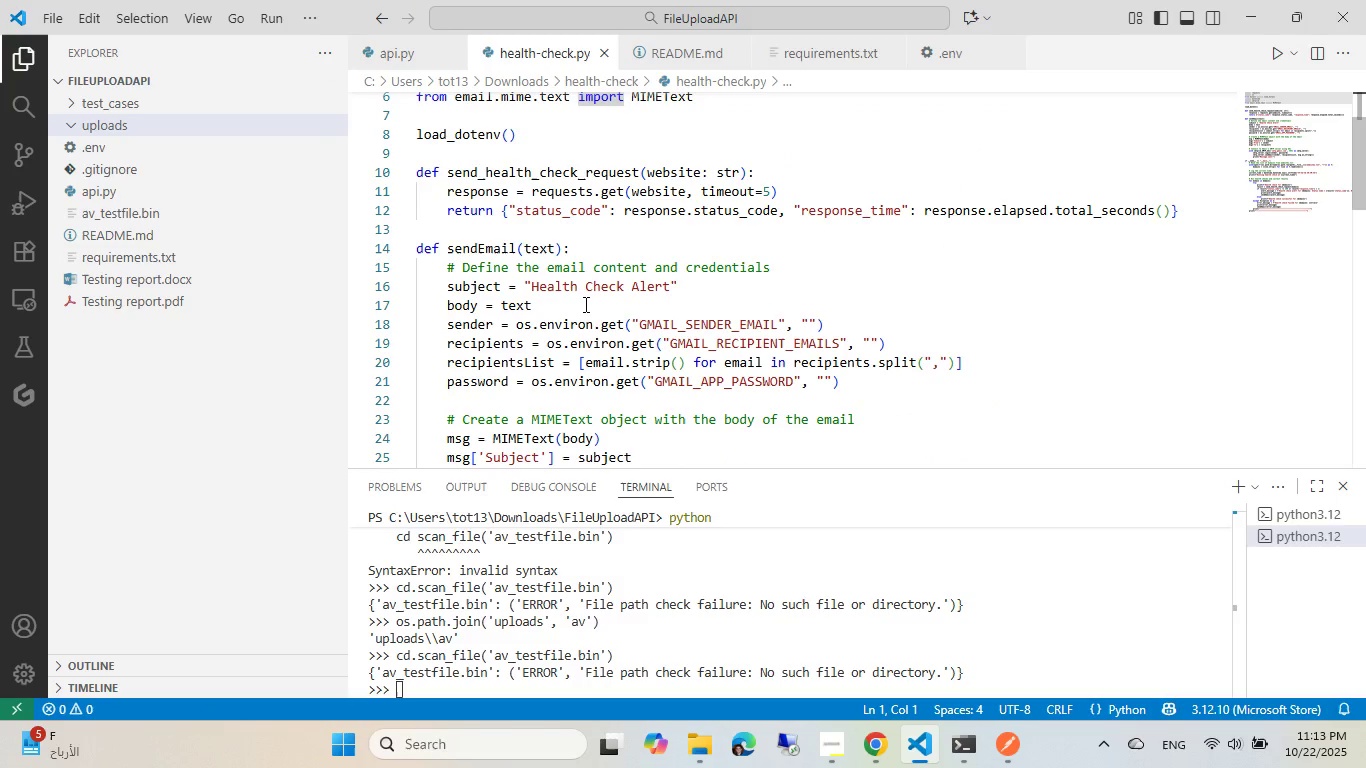 
scroll: coordinate [584, 304], scroll_direction: up, amount: 2.0
 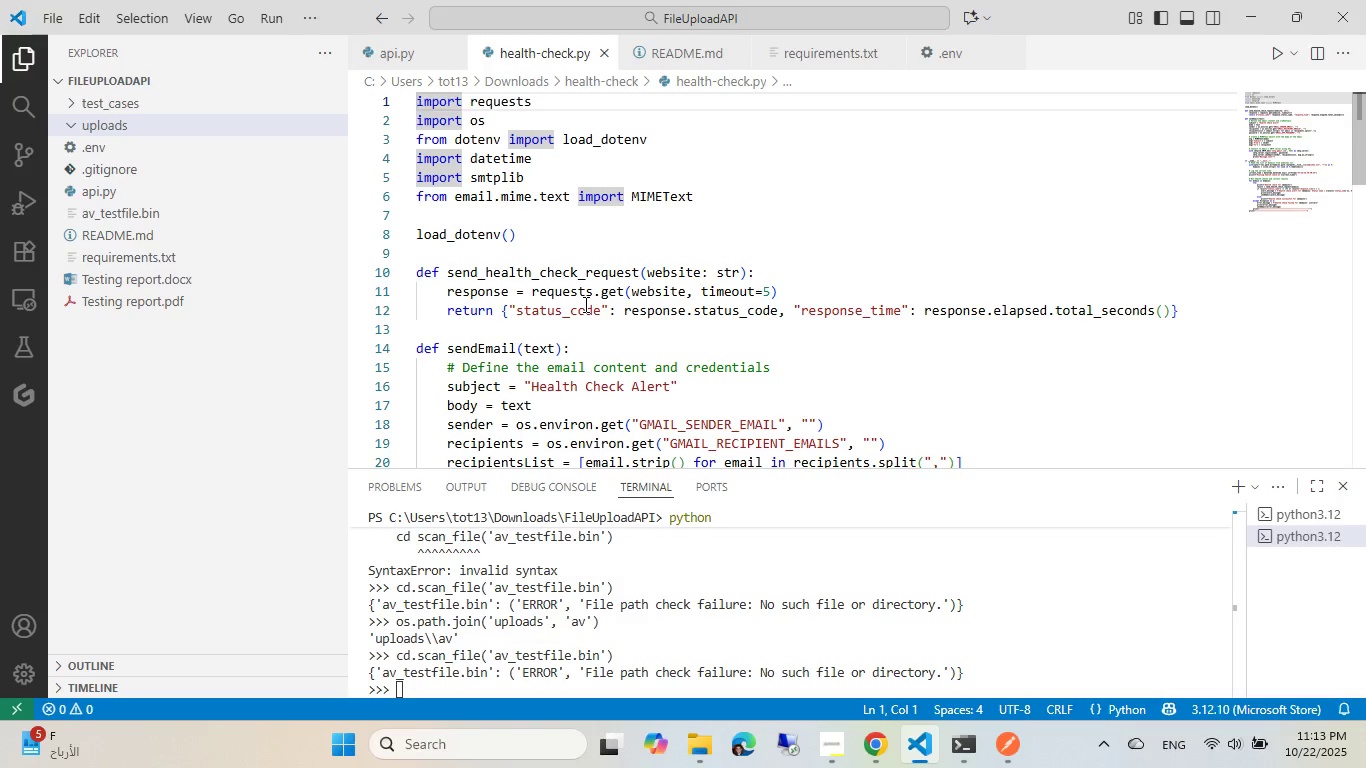 
scroll: coordinate [584, 303], scroll_direction: down, amount: 10.0
 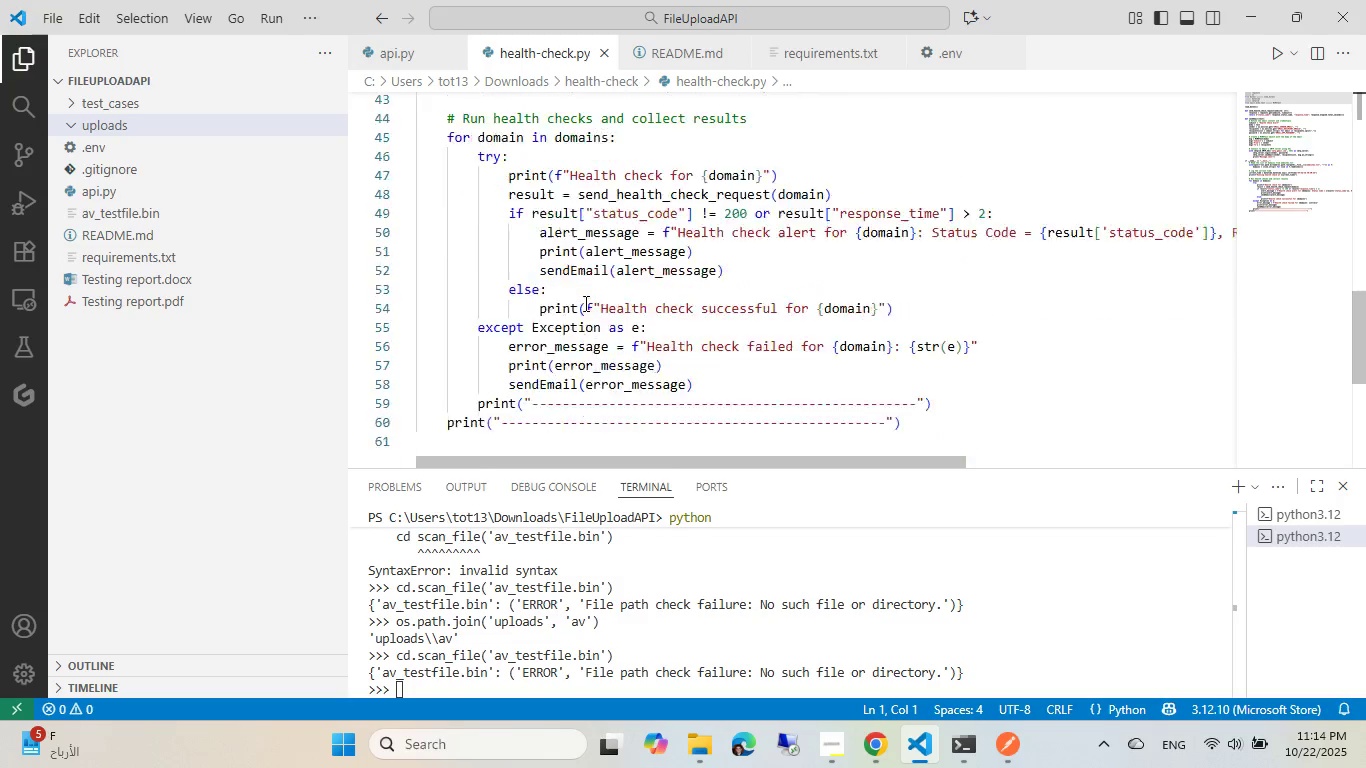 
scroll: coordinate [584, 303], scroll_direction: up, amount: 2.0
 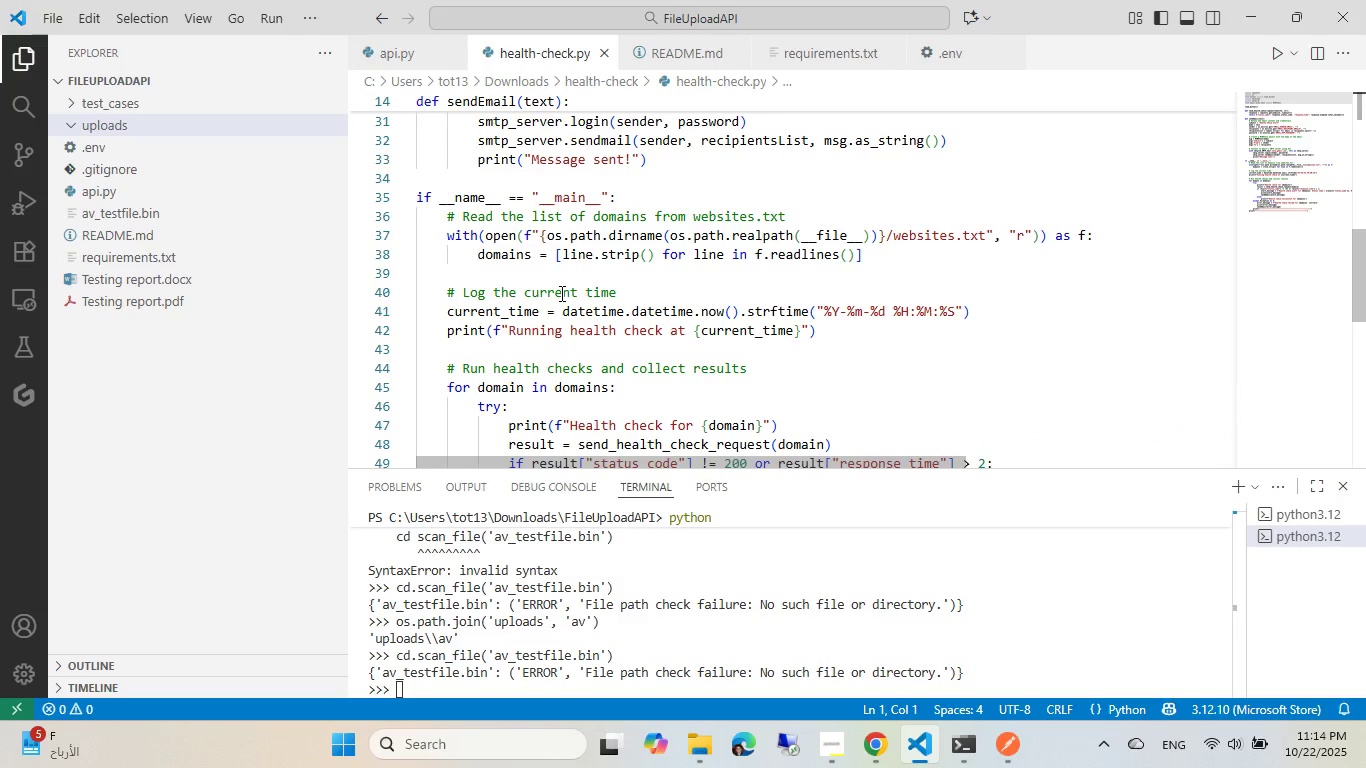 
wait(7.13)
 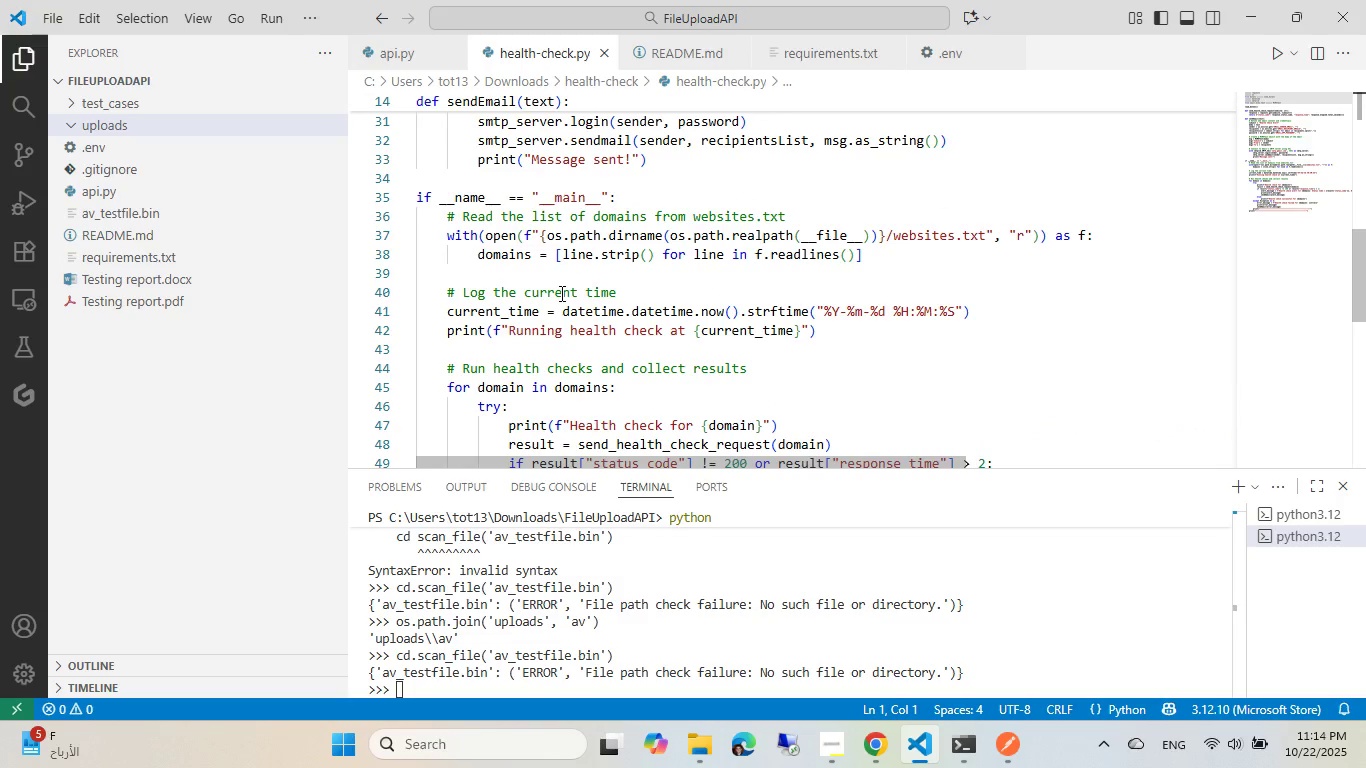 
left_click([881, 371])
 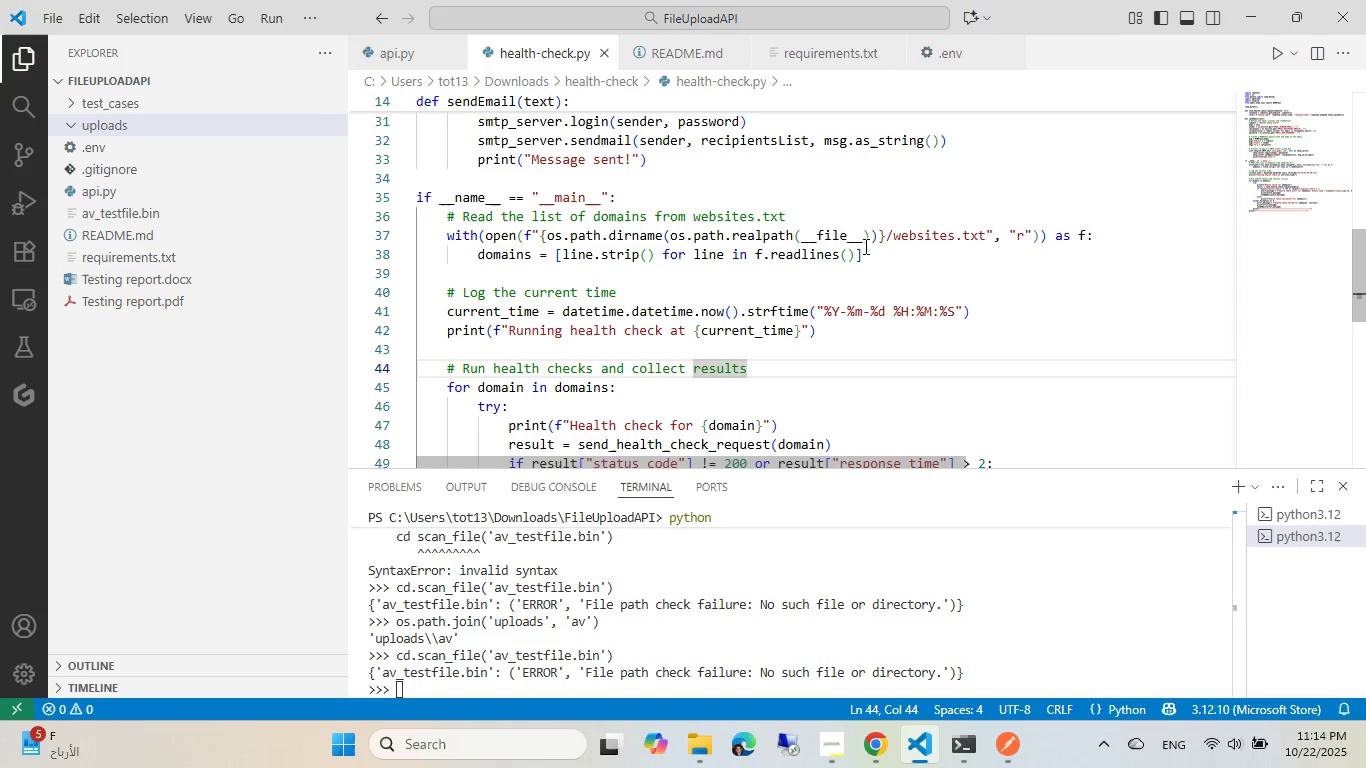 
double_click([874, 239])
 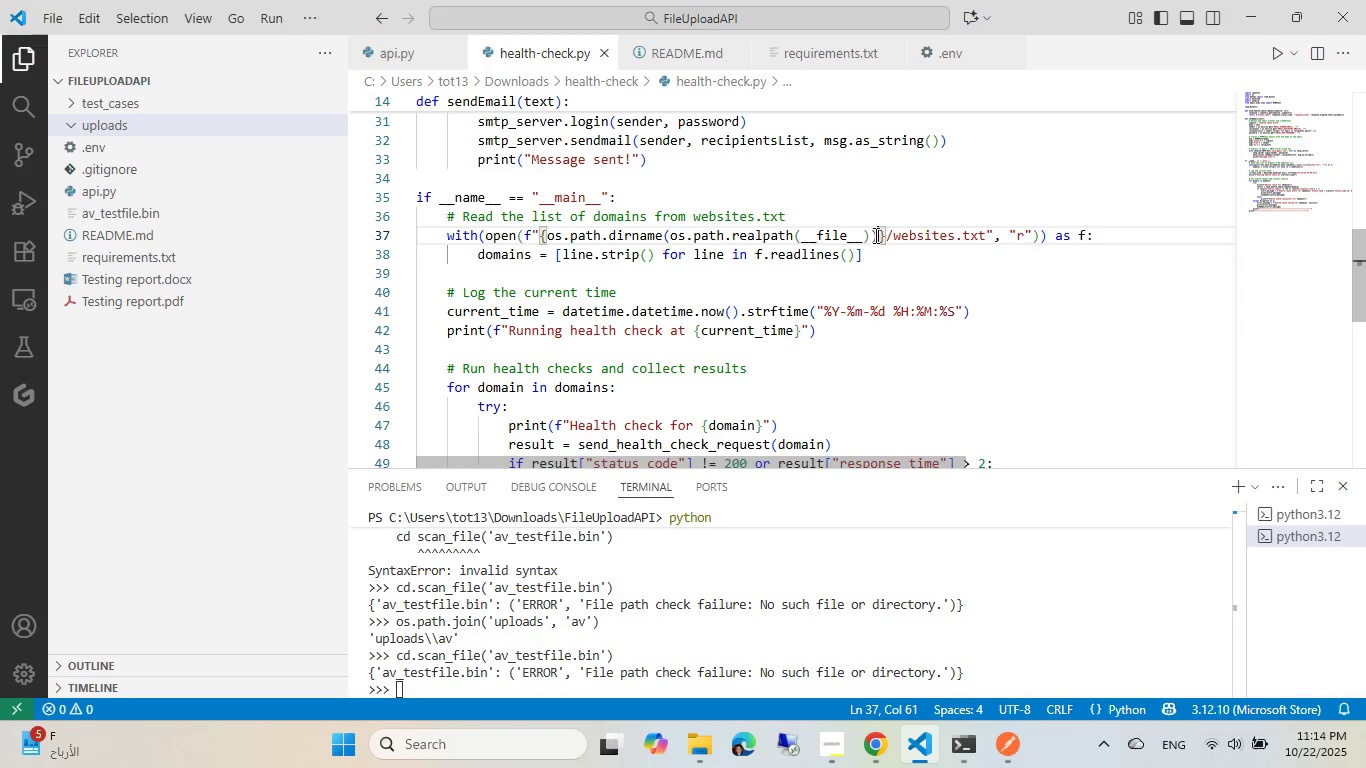 
left_click_drag(start_coordinate=[874, 235], to_coordinate=[549, 235])
 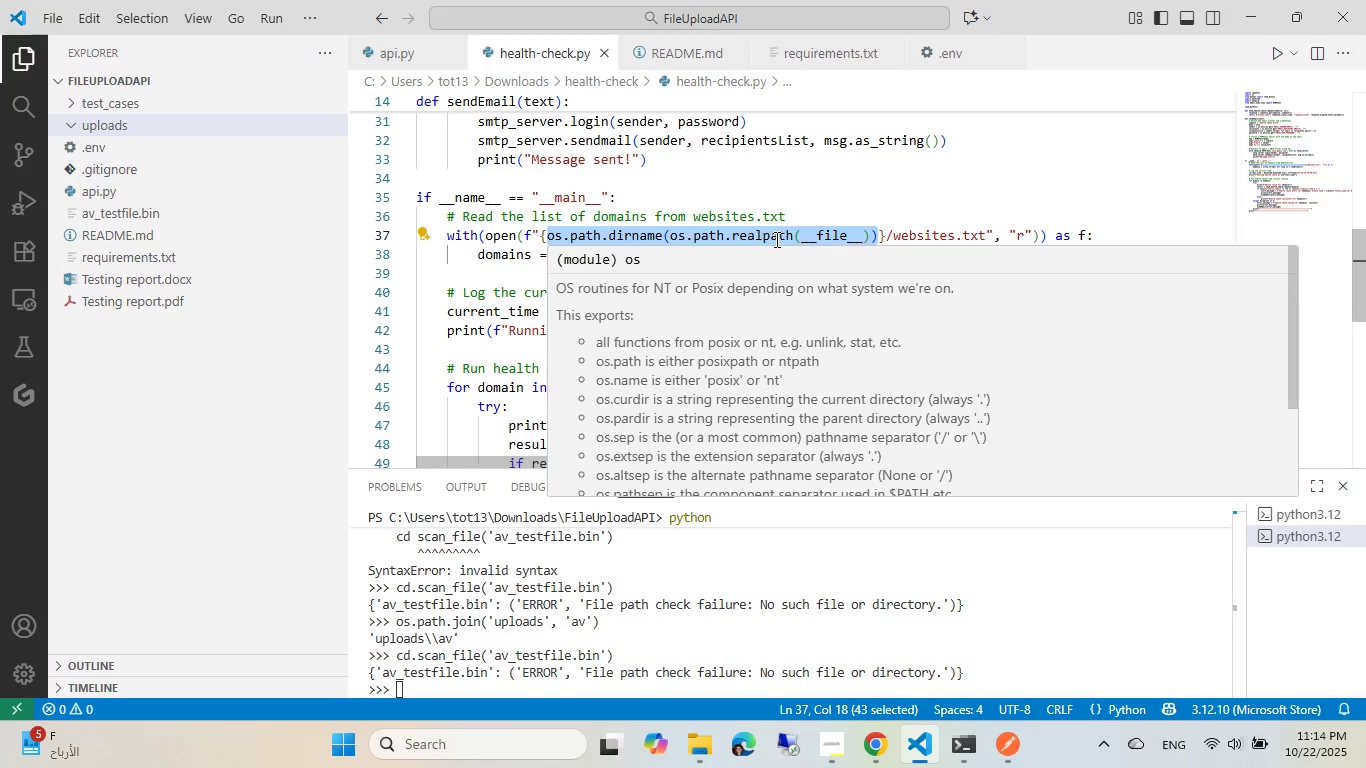 
left_click([775, 239])
 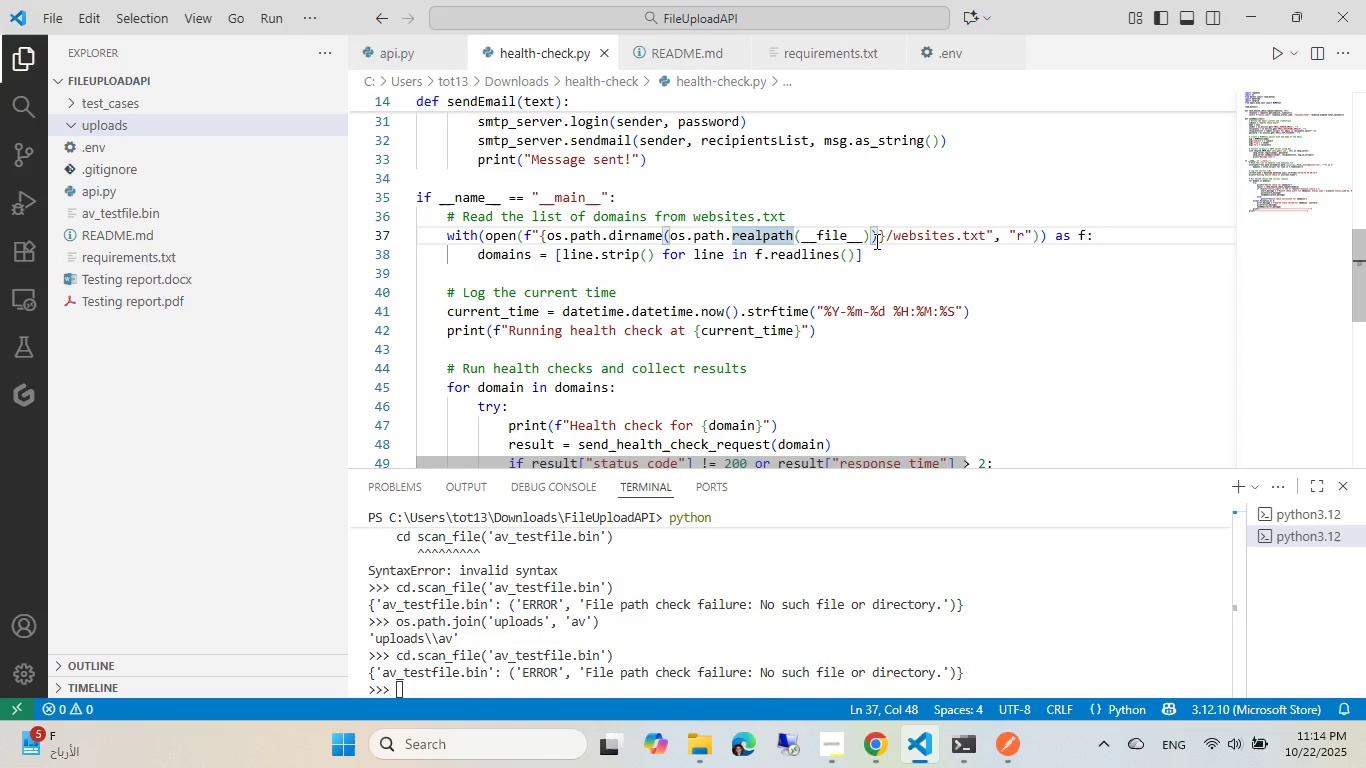 
wait(5.23)
 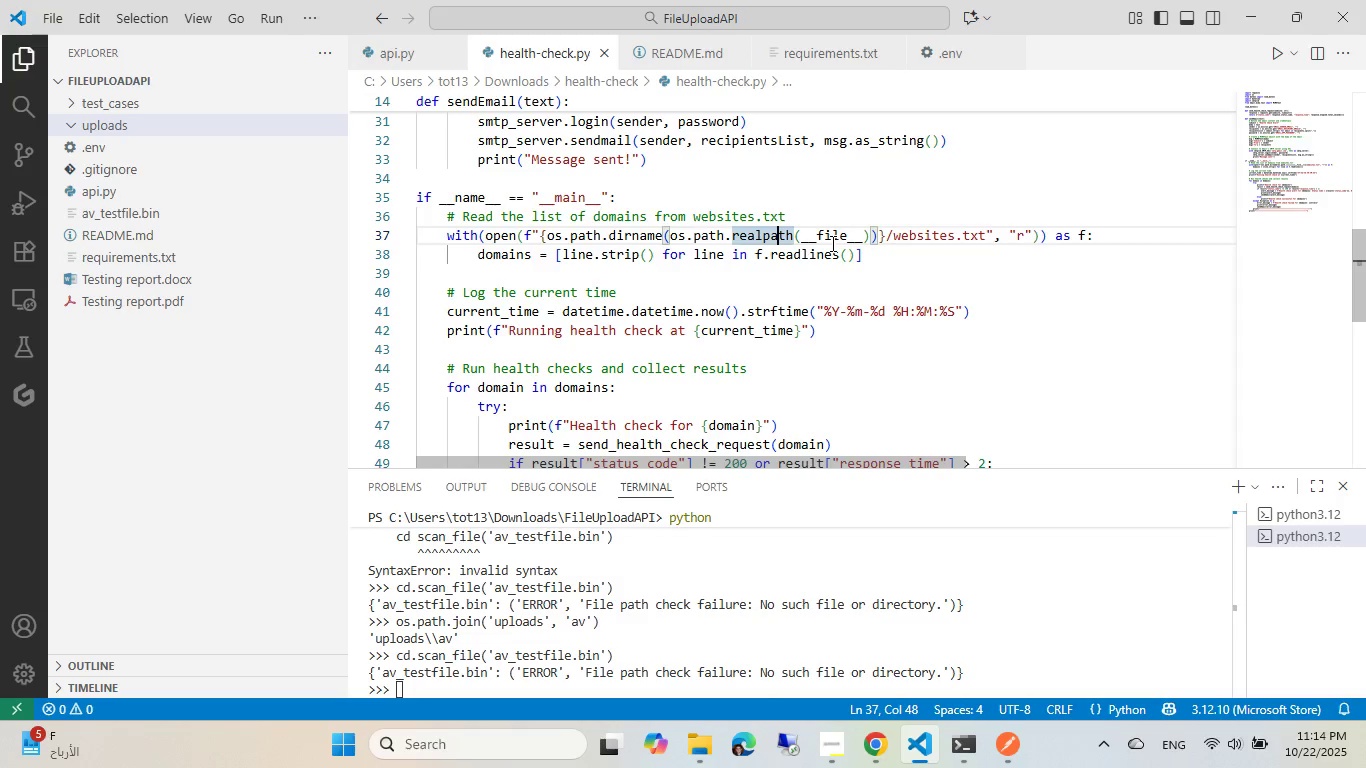 
left_click_drag(start_coordinate=[878, 234], to_coordinate=[549, 229])
 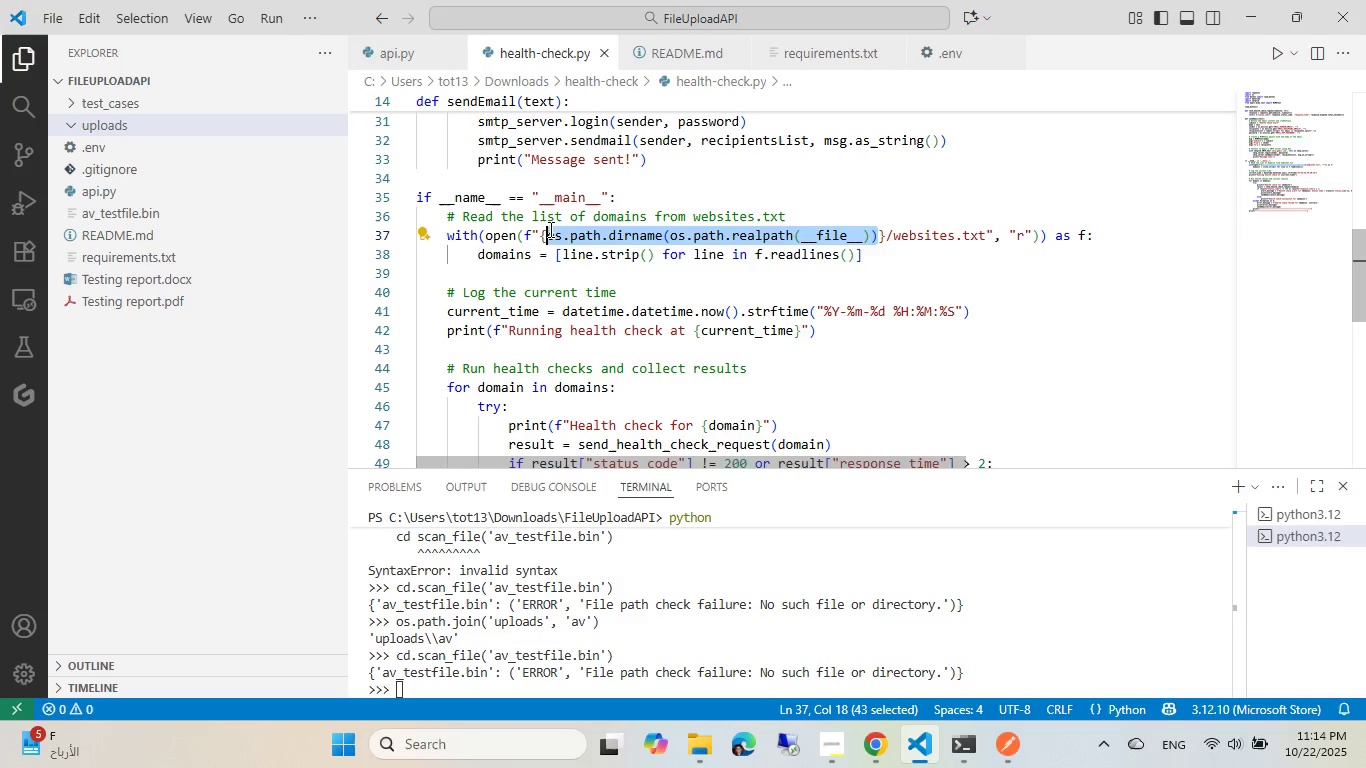 
key(Control+ControlLeft)
 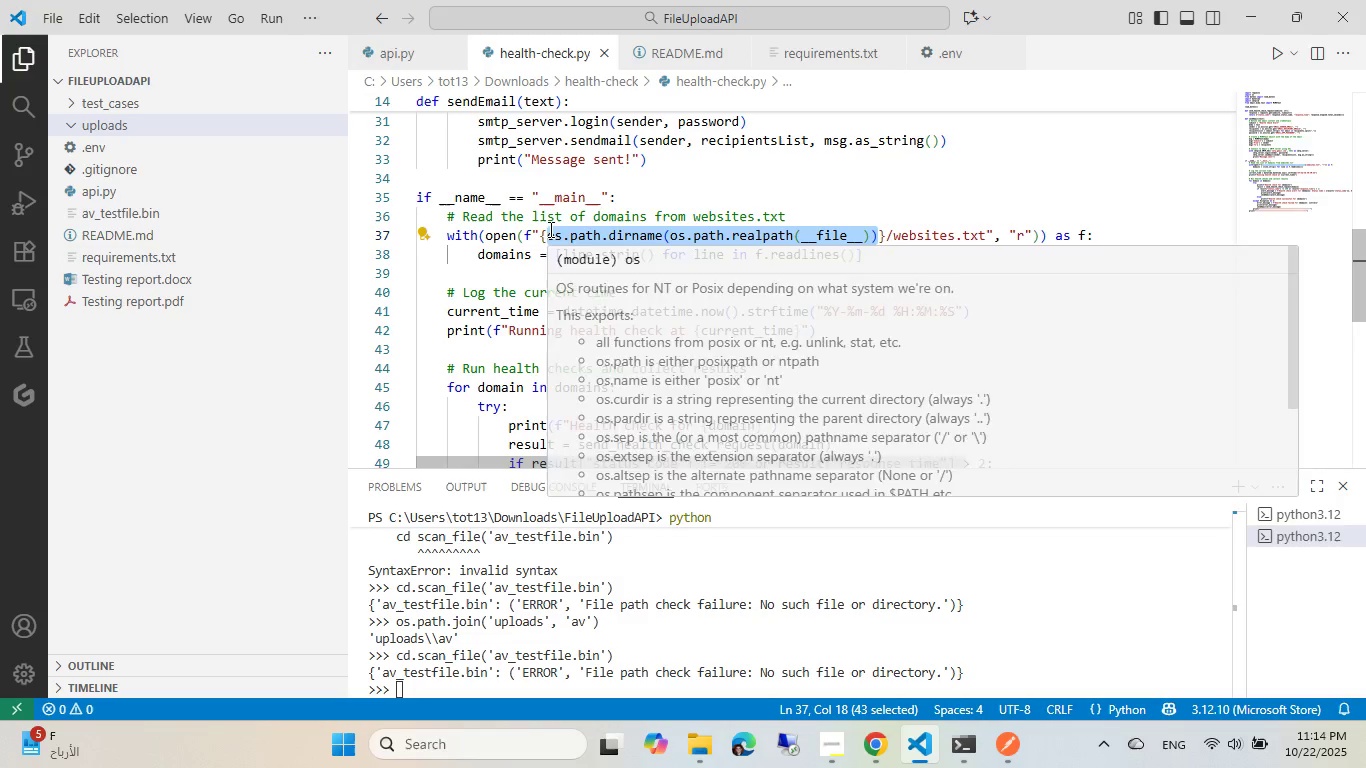 
key(Control+C)
 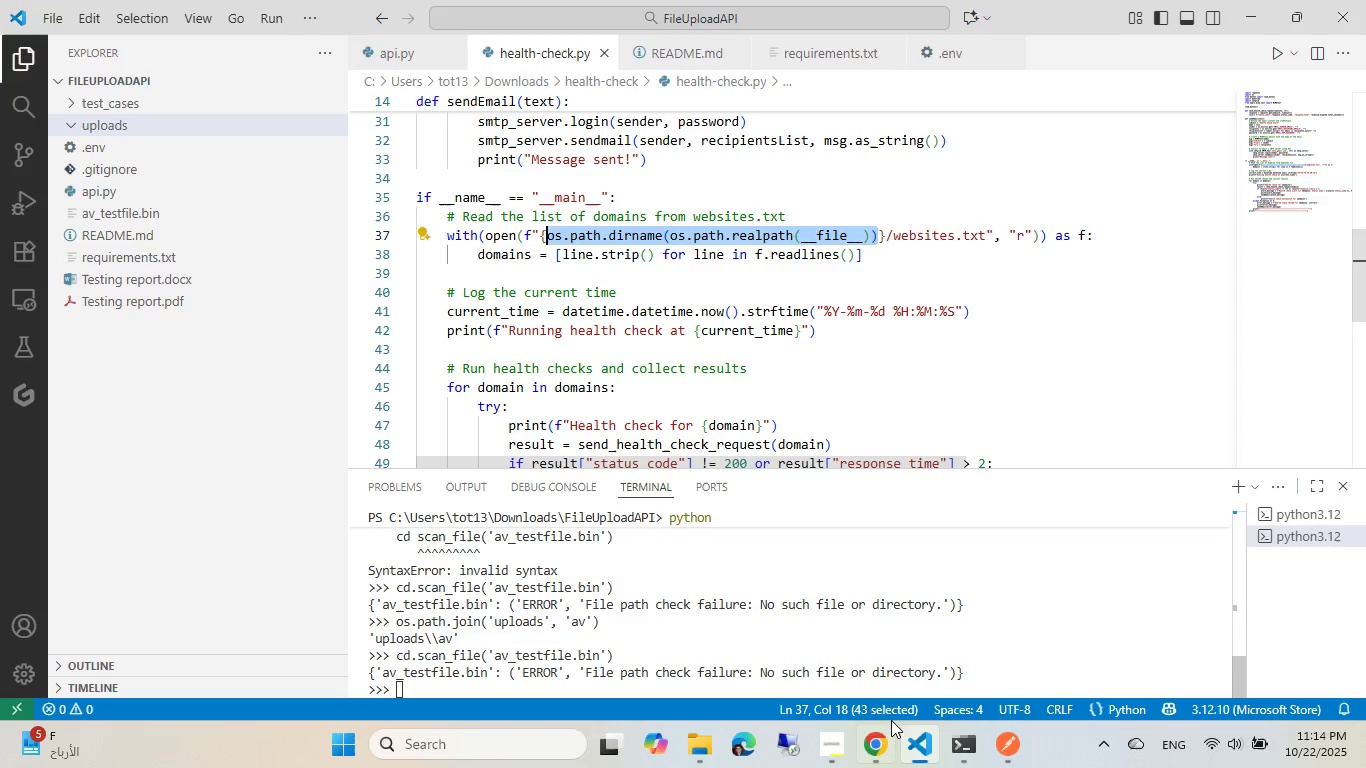 
left_click([781, 633])
 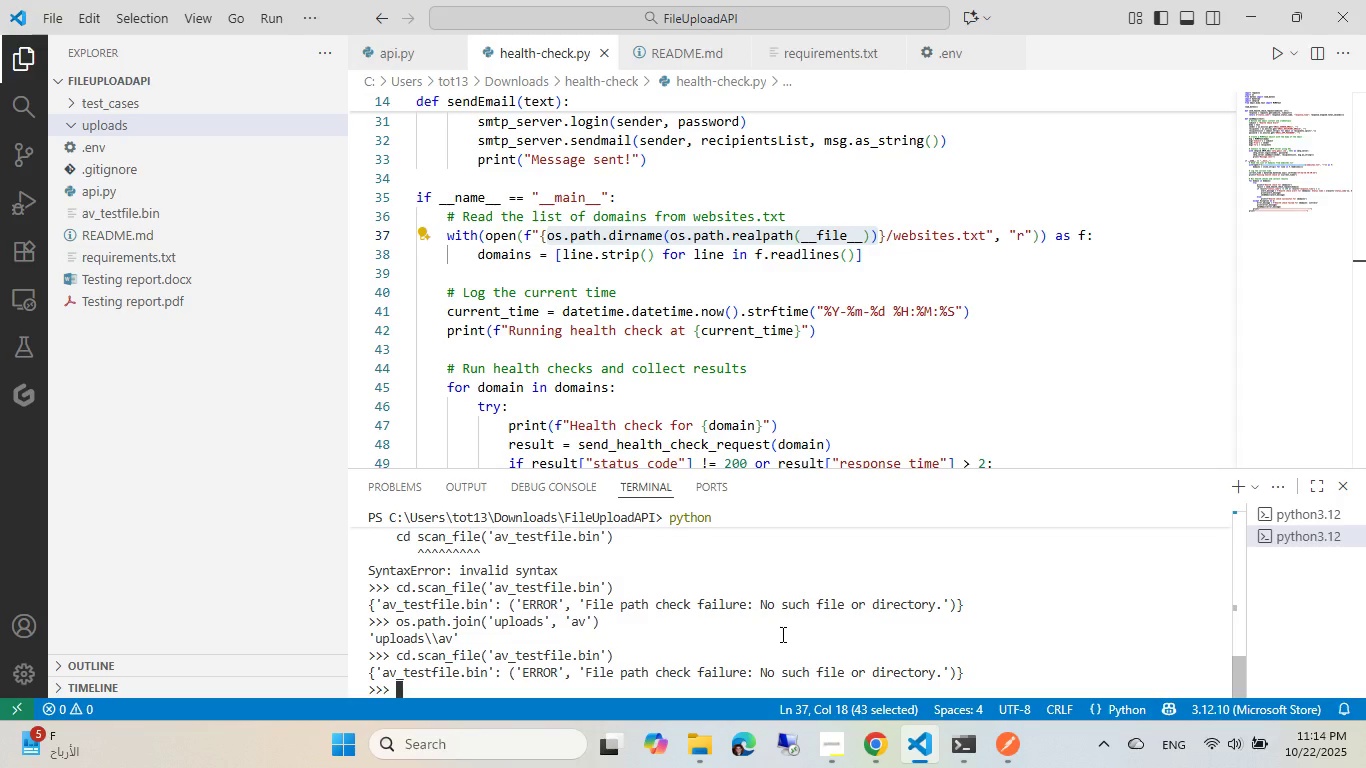 
key(Control+ControlLeft)
 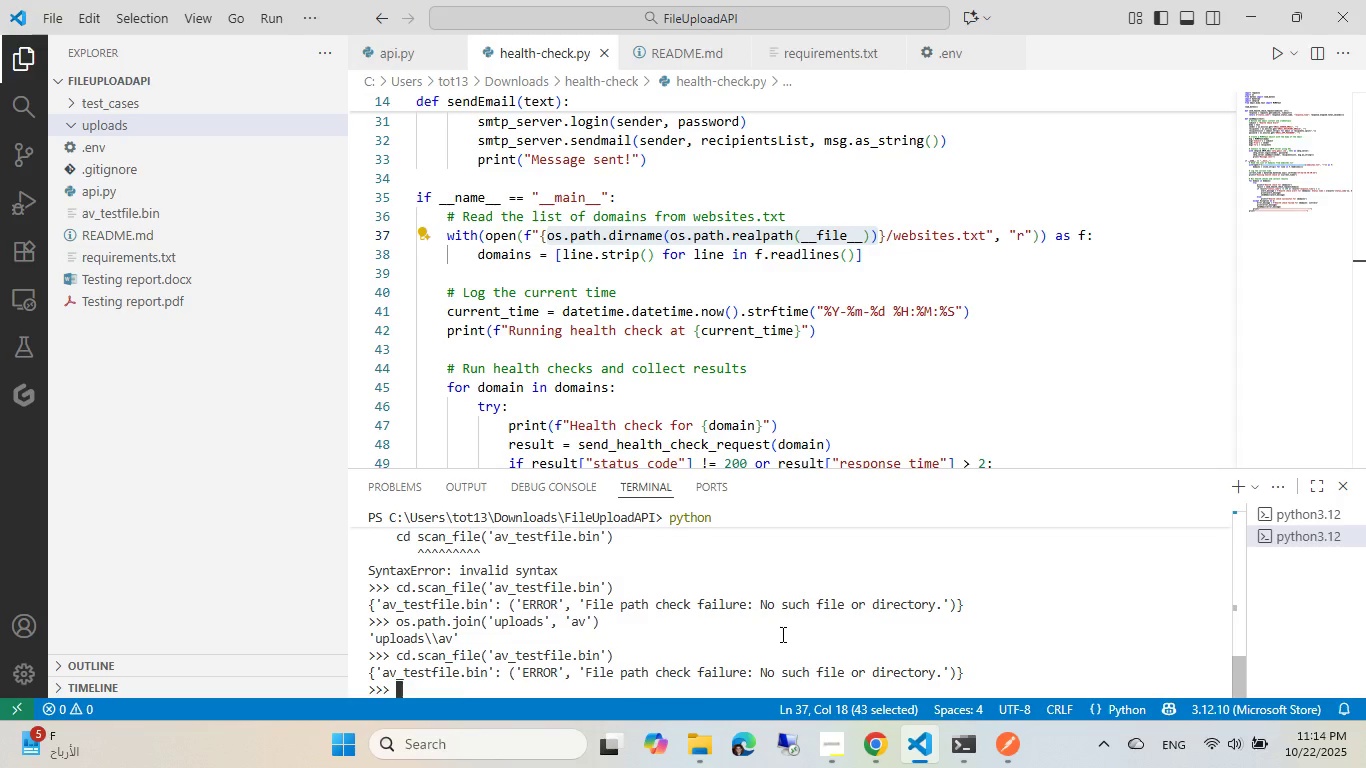 
key(Control+V)
 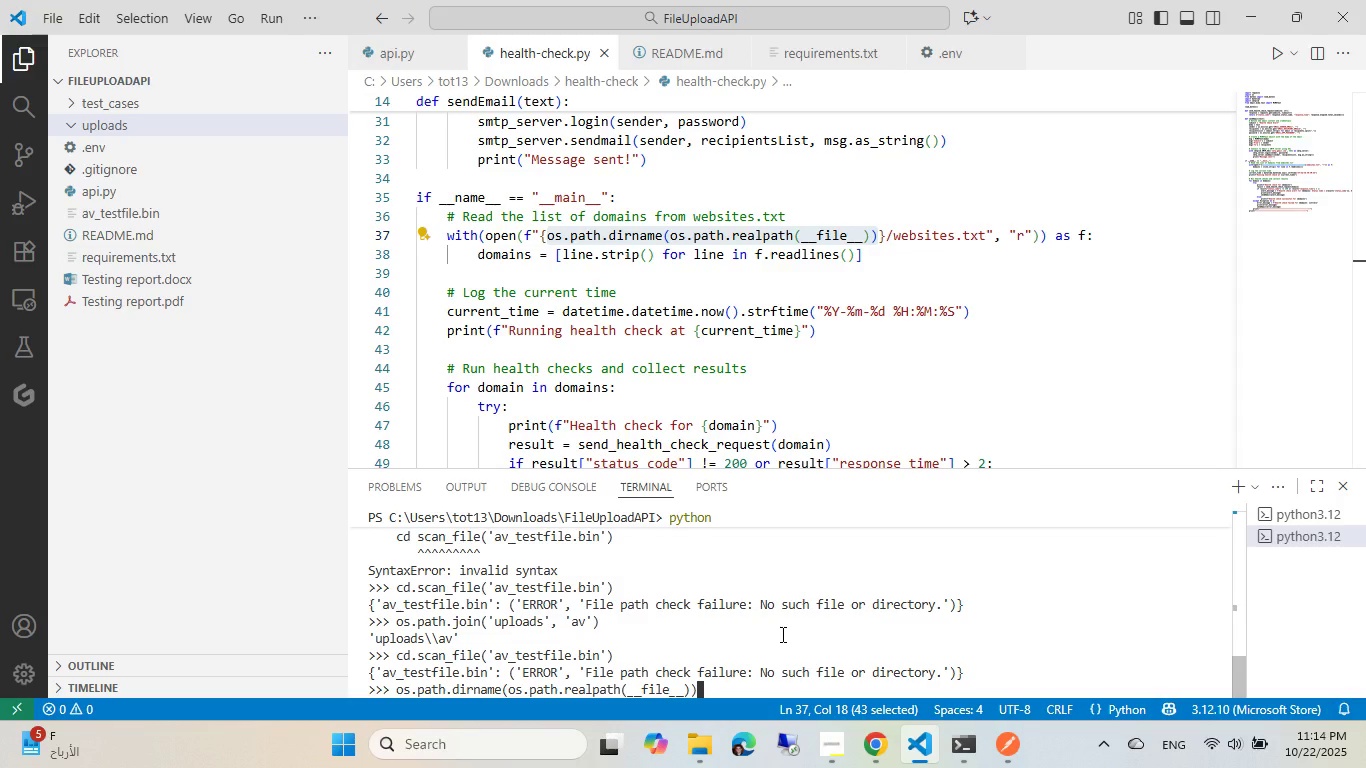 
key(Enter)
 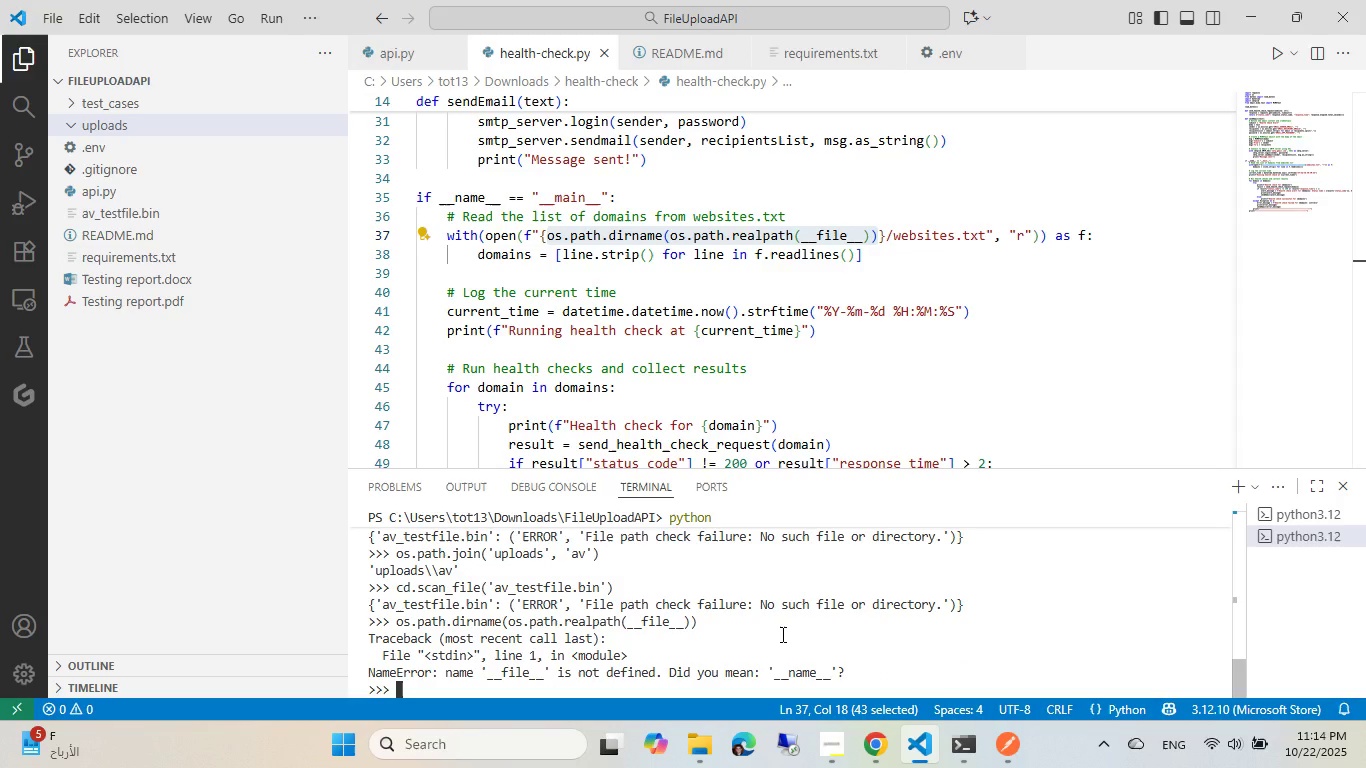 
wait(7.53)
 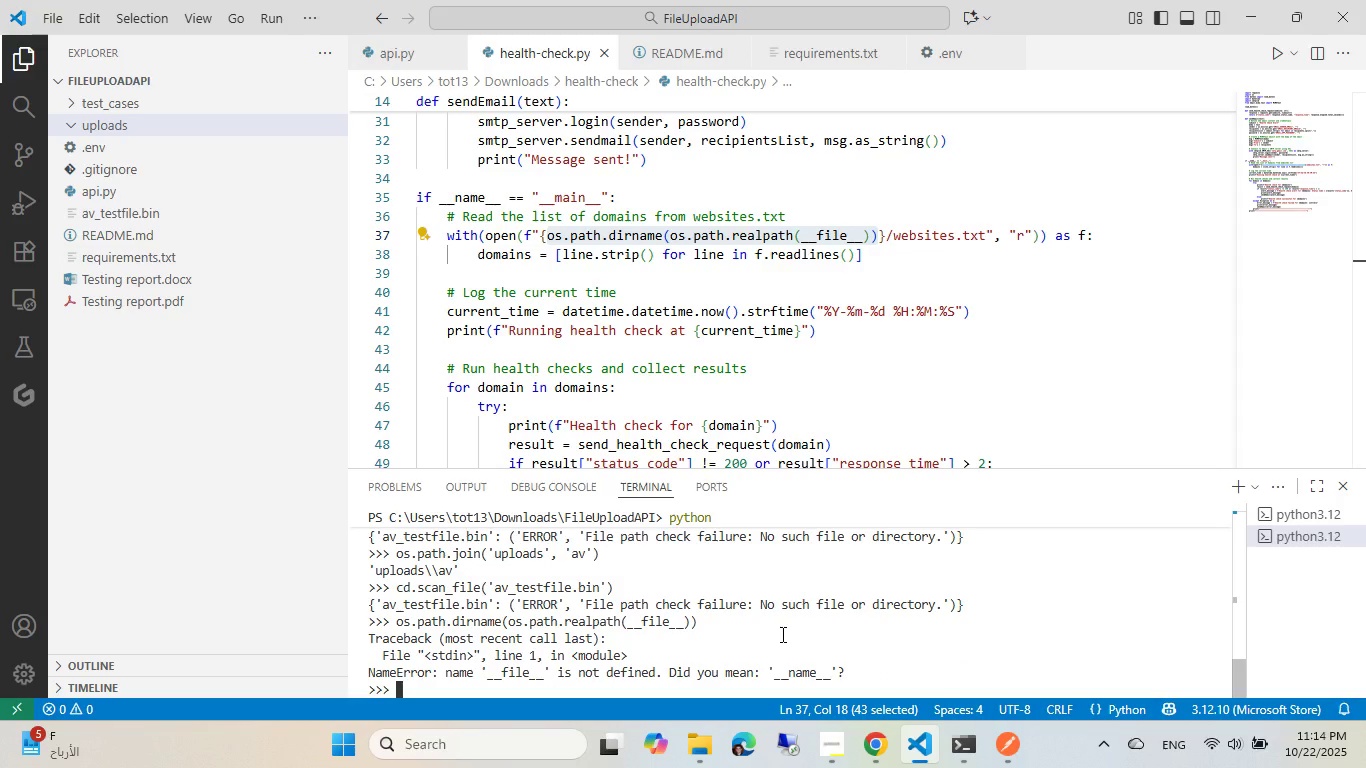 
left_click_drag(start_coordinate=[657, 516], to_coordinate=[551, 513])
 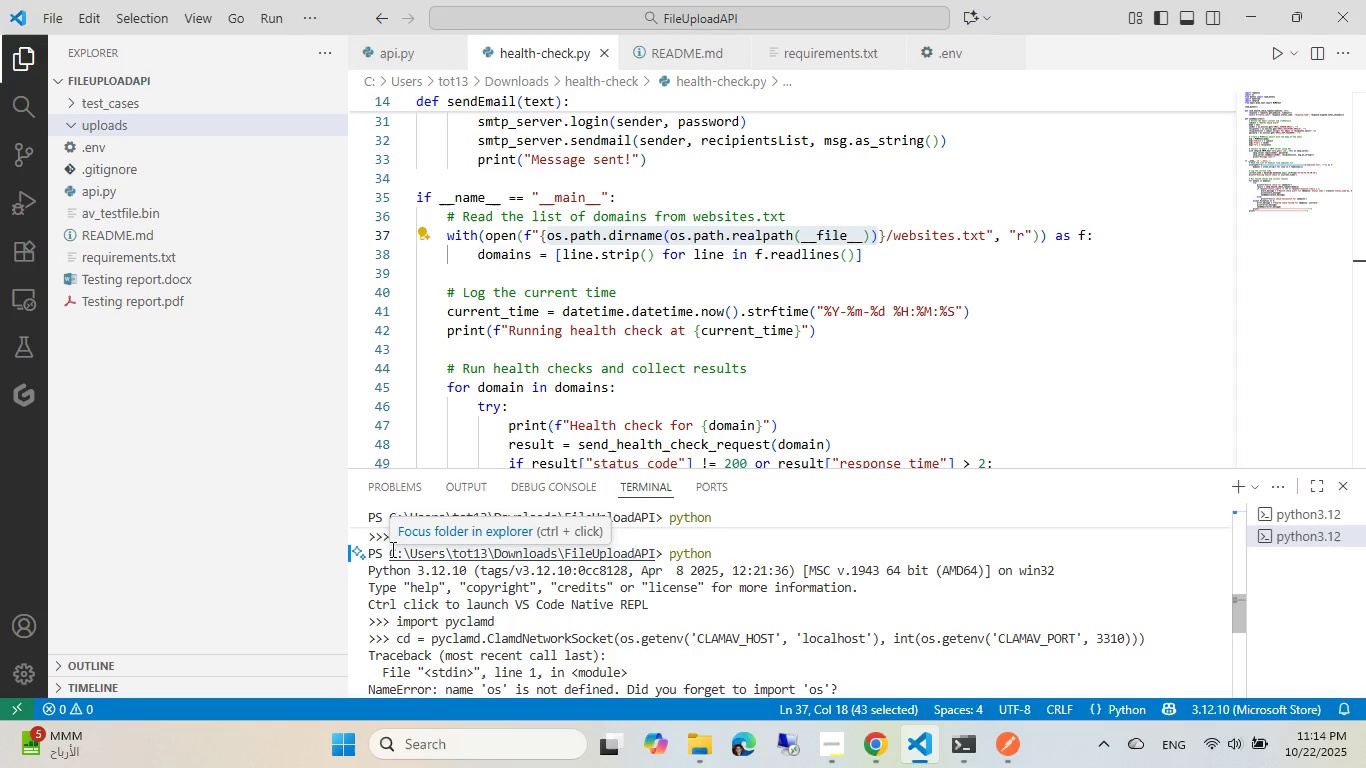 
left_click_drag(start_coordinate=[390, 548], to_coordinate=[653, 555])
 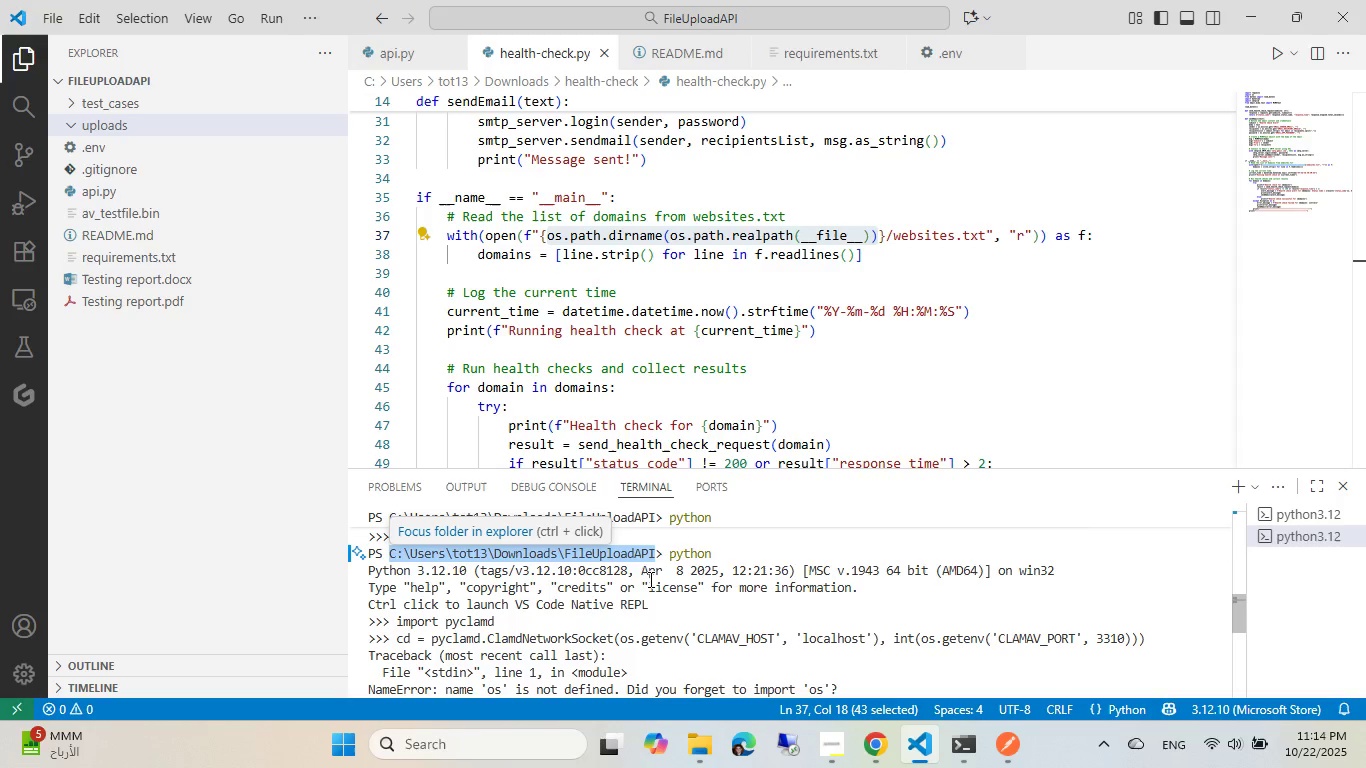 
key(Control+ControlLeft)
 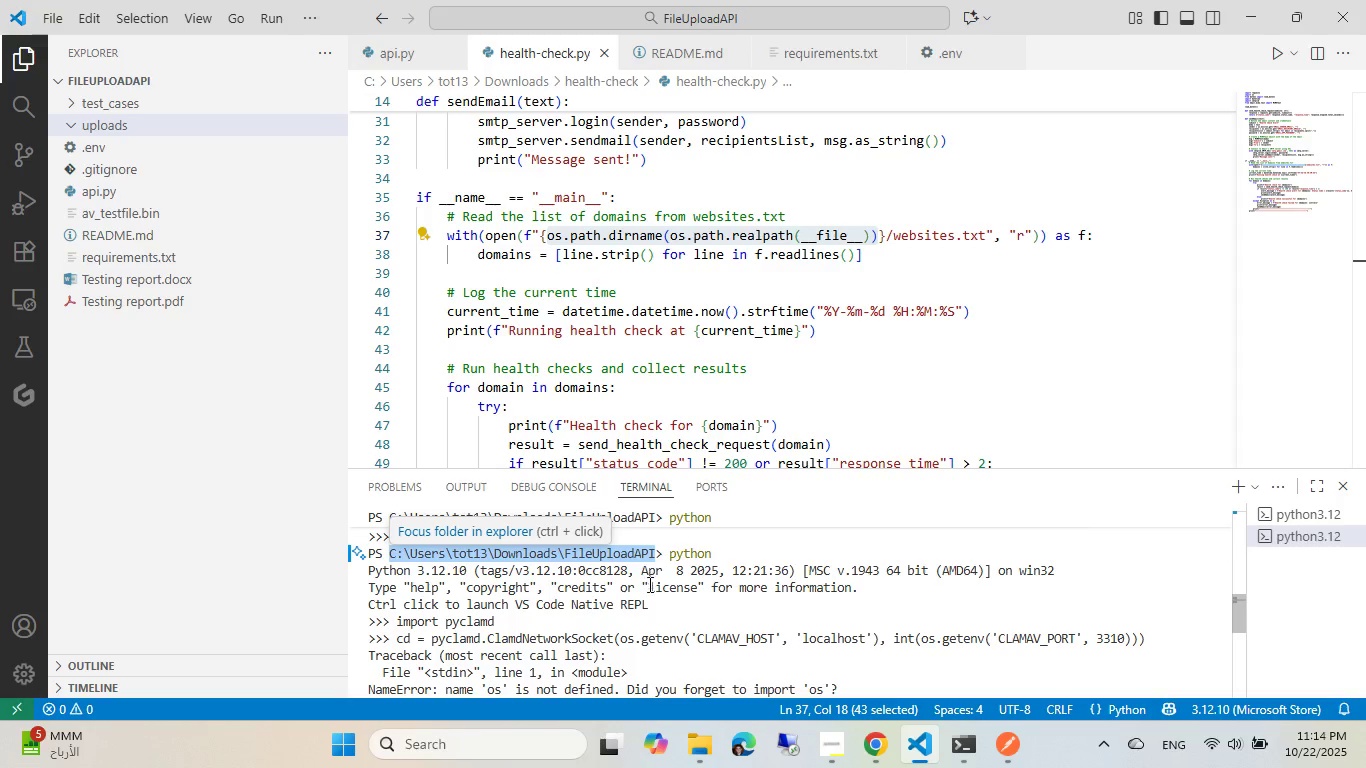 
key(Control+C)
 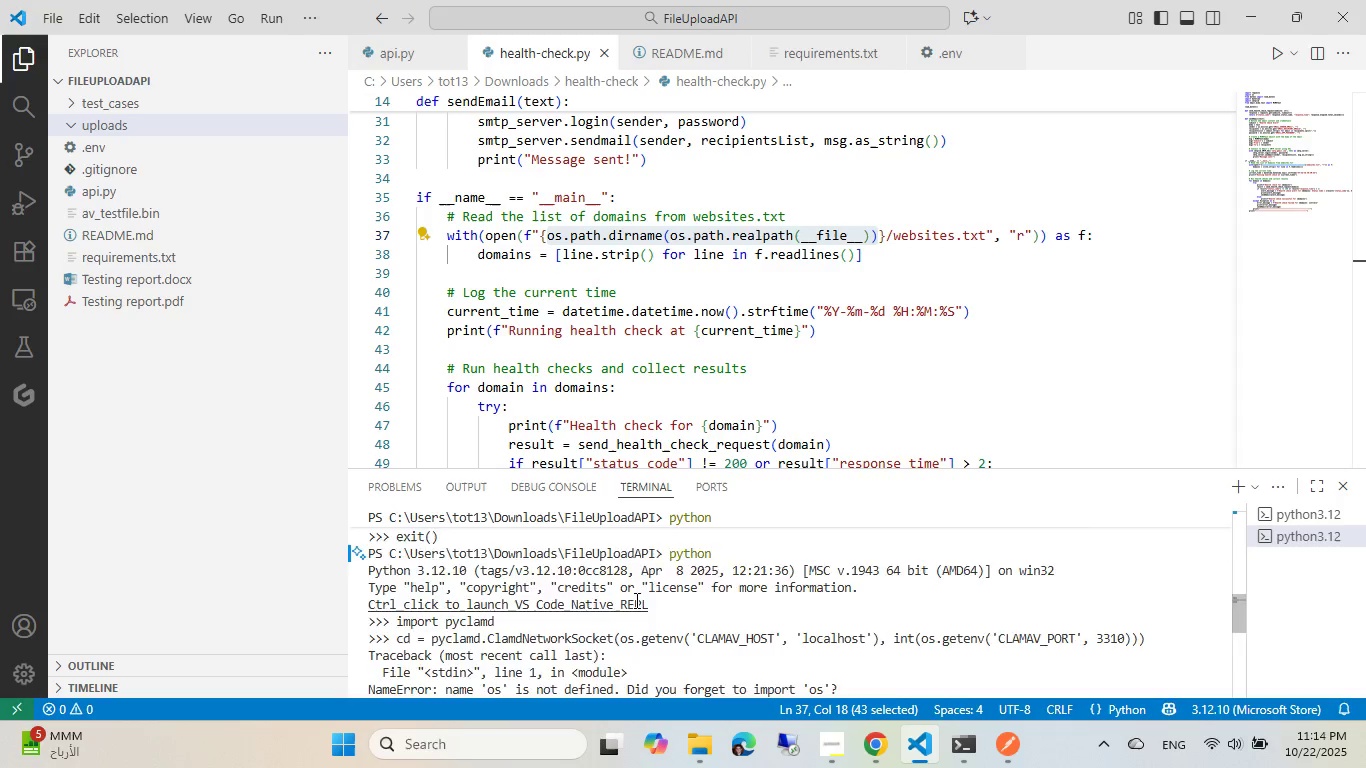 
scroll: coordinate [635, 600], scroll_direction: down, amount: 12.0
 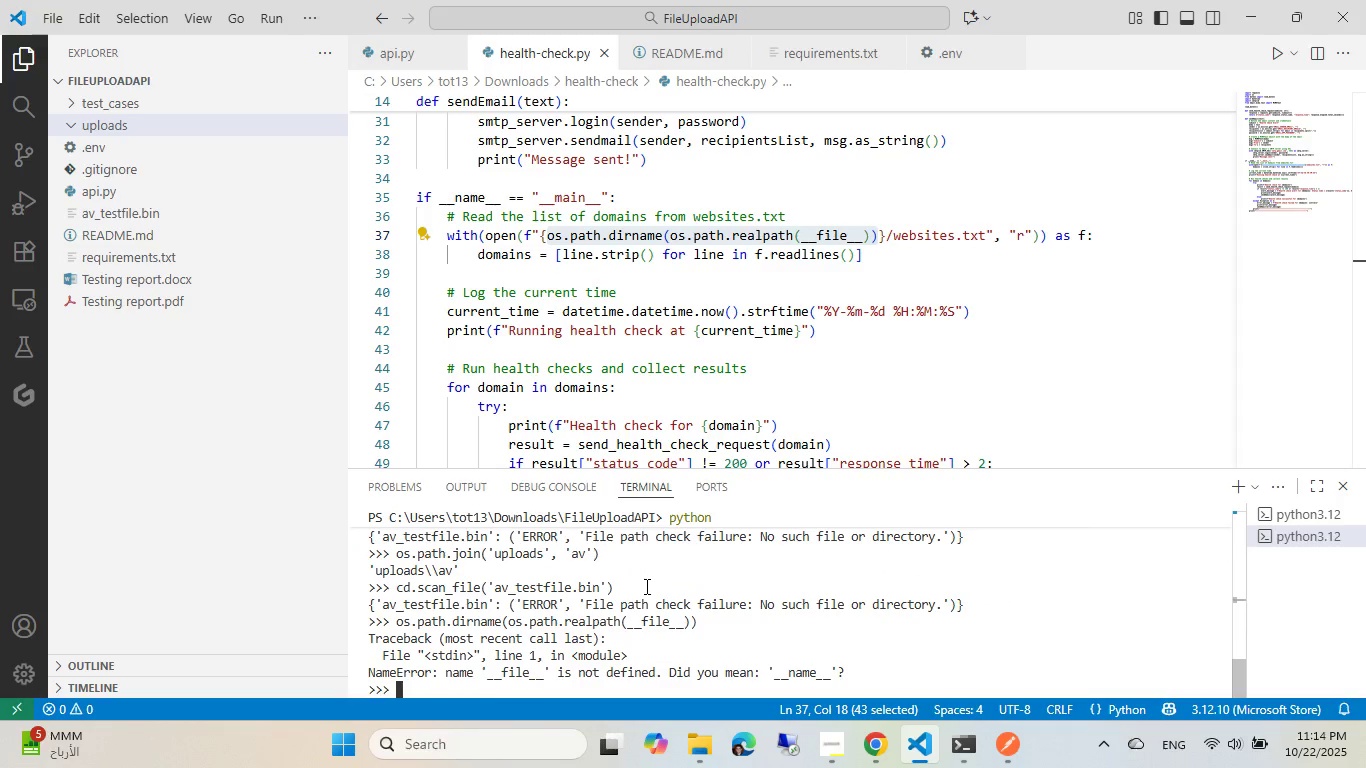 
left_click([645, 586])
 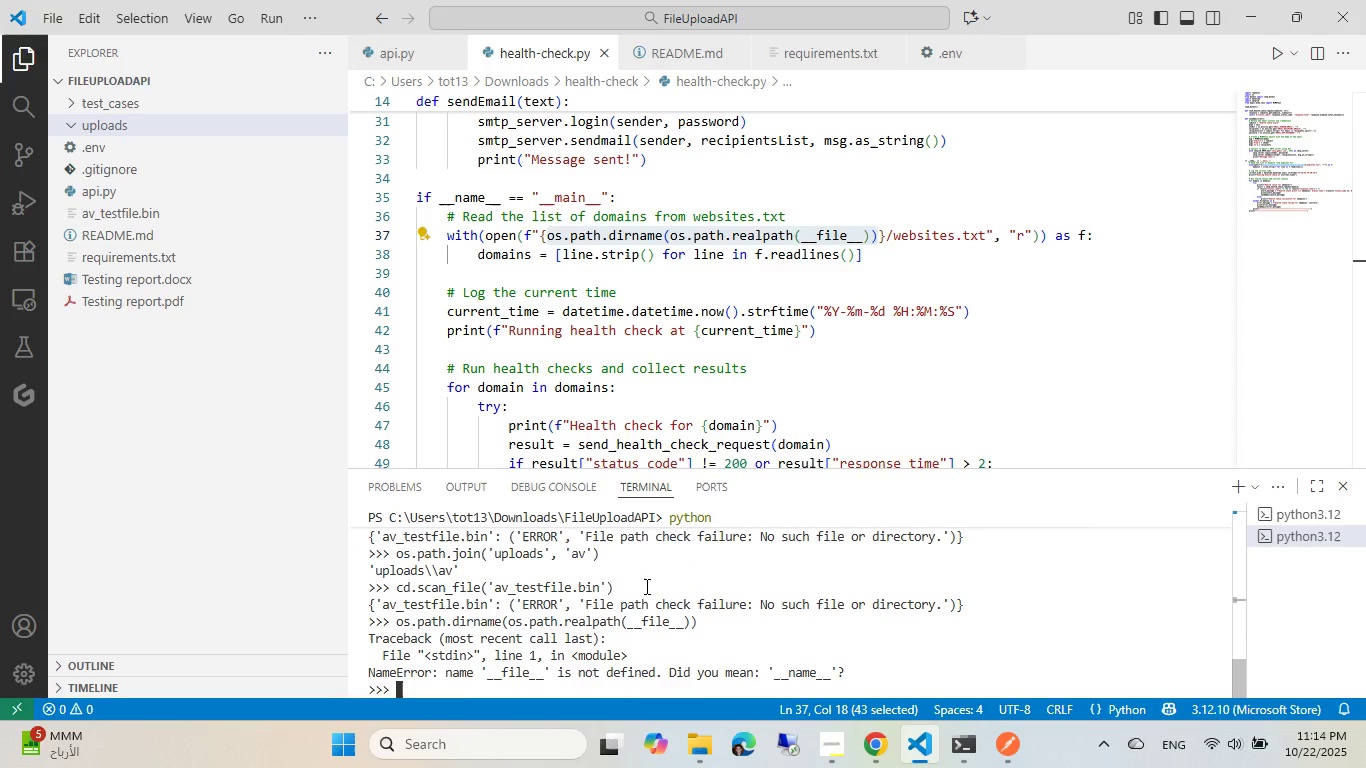 
key(ArrowUp)
 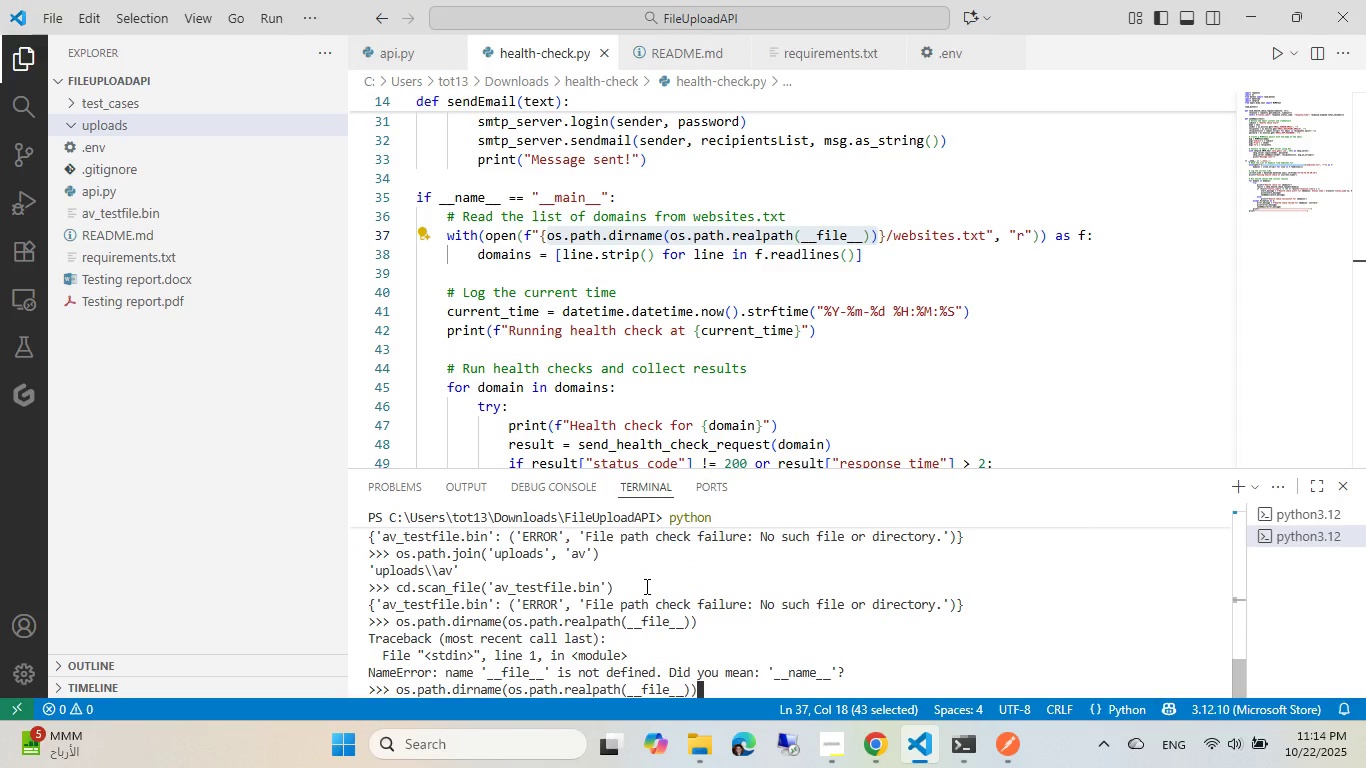 
key(ArrowUp)
 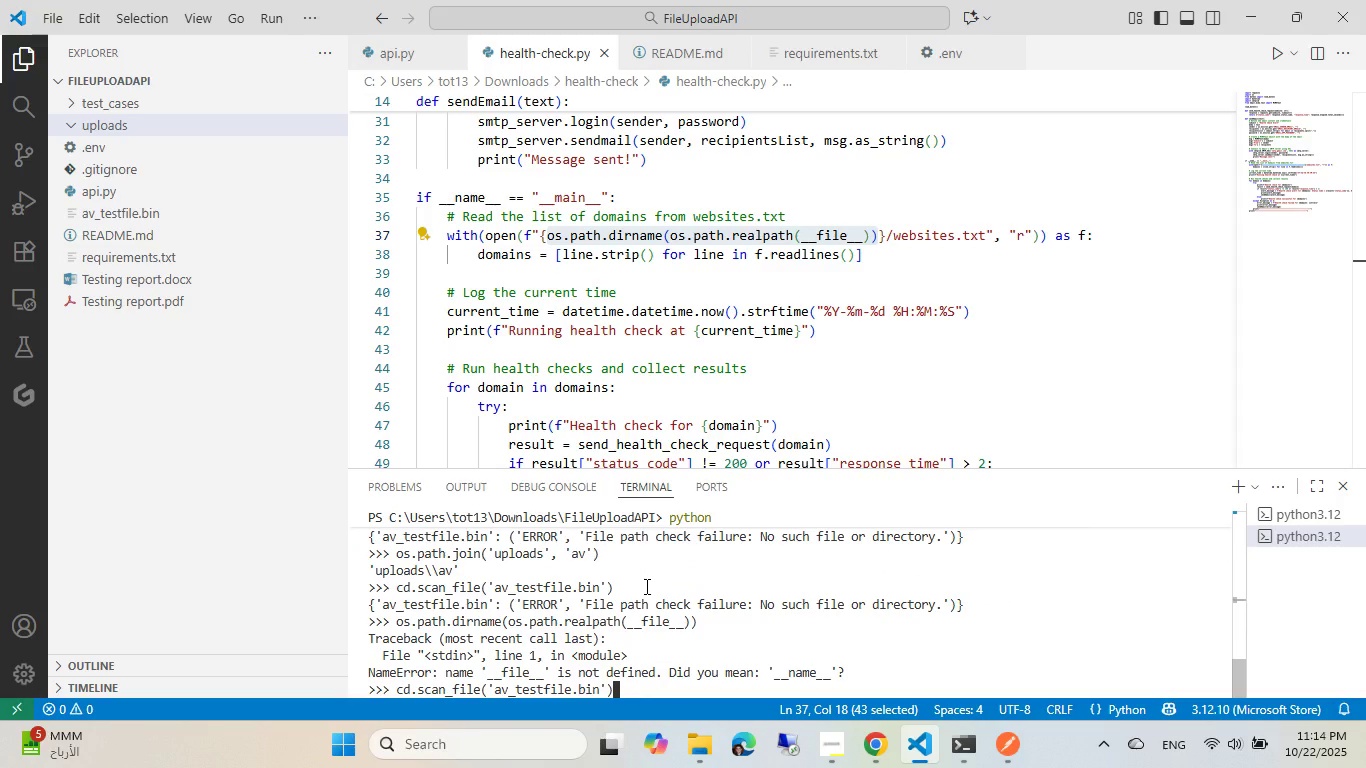 
hold_key(key=ArrowLeft, duration=0.91)
 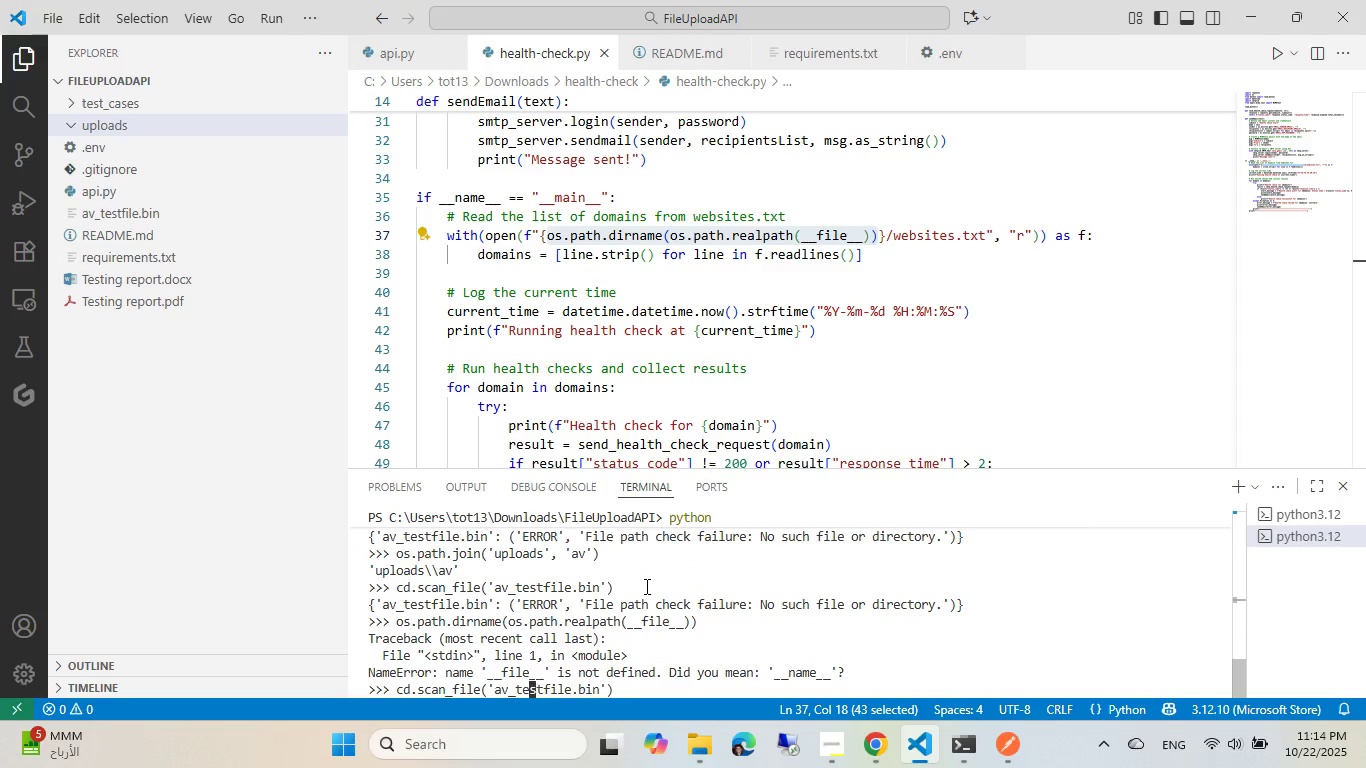 
key(ArrowLeft)
 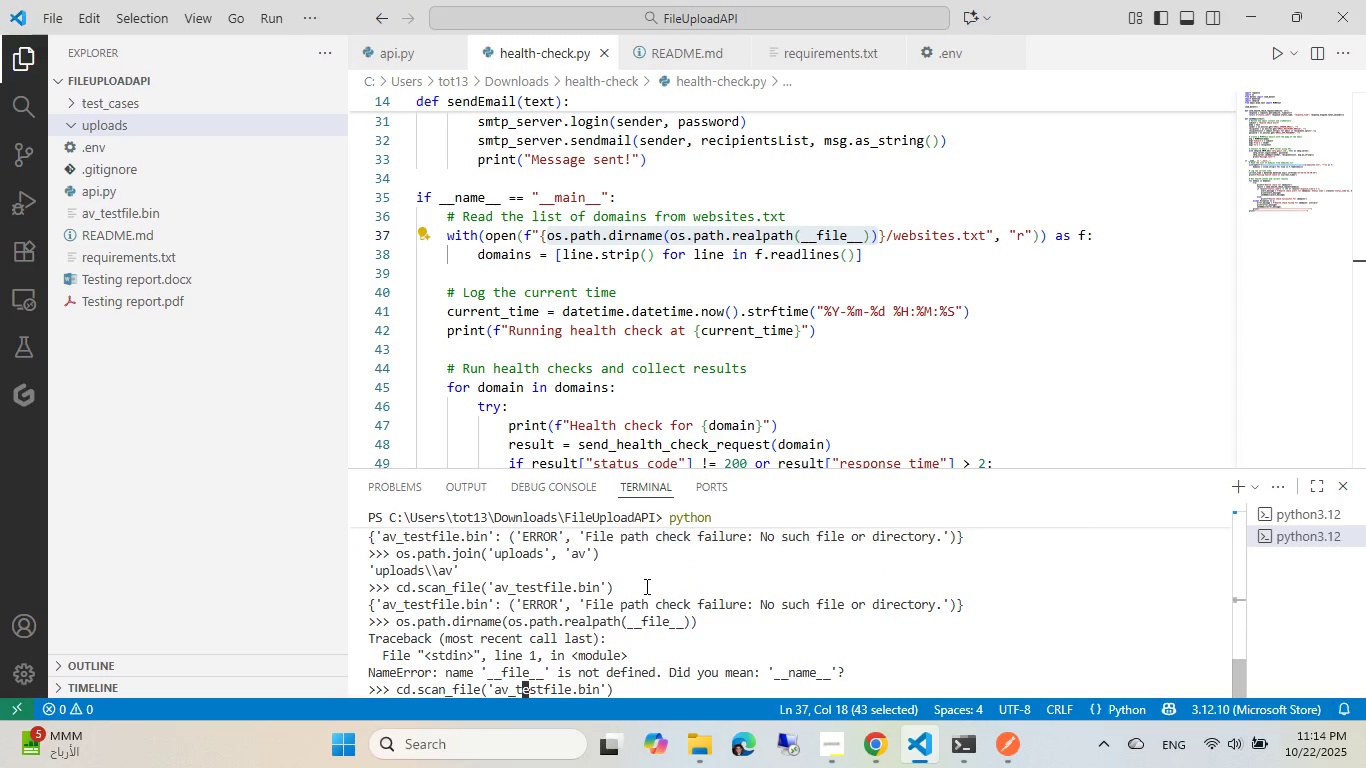 
key(ArrowLeft)
 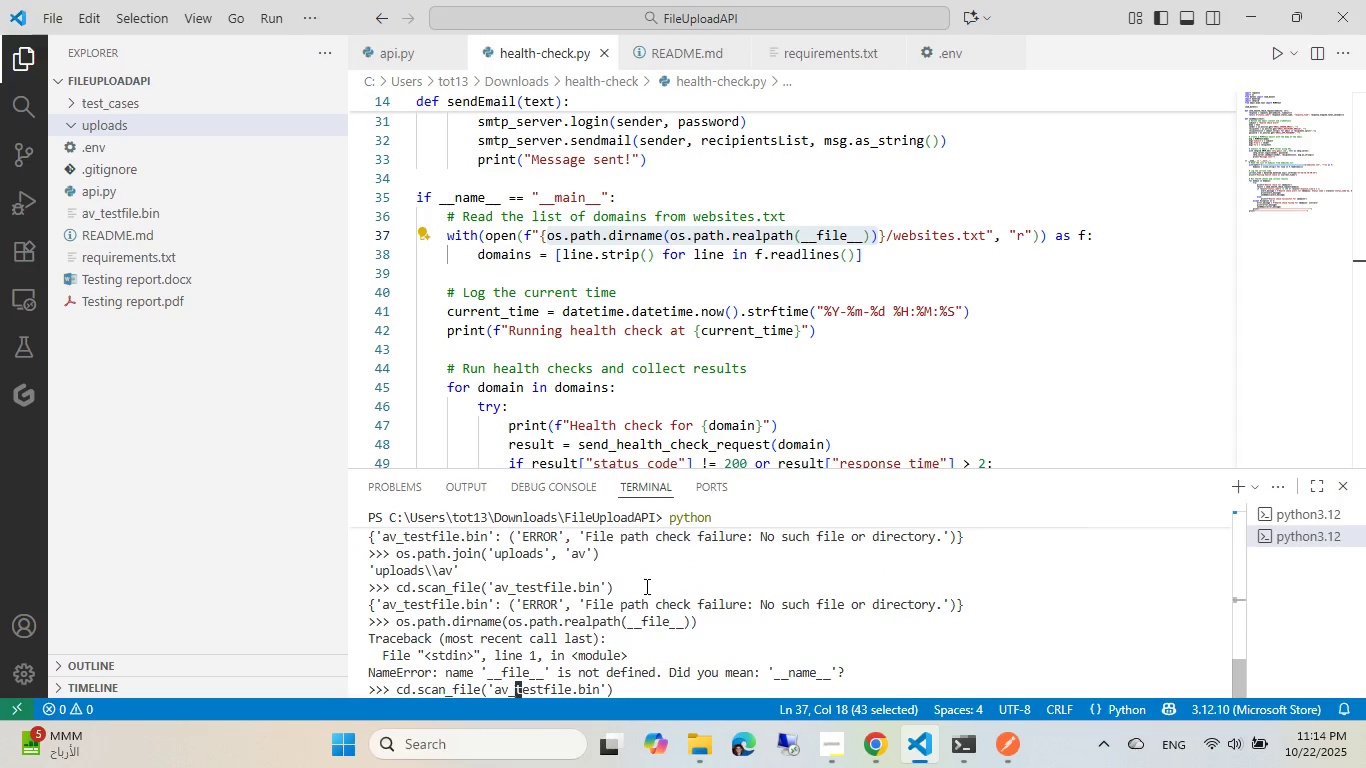 
key(ArrowLeft)
 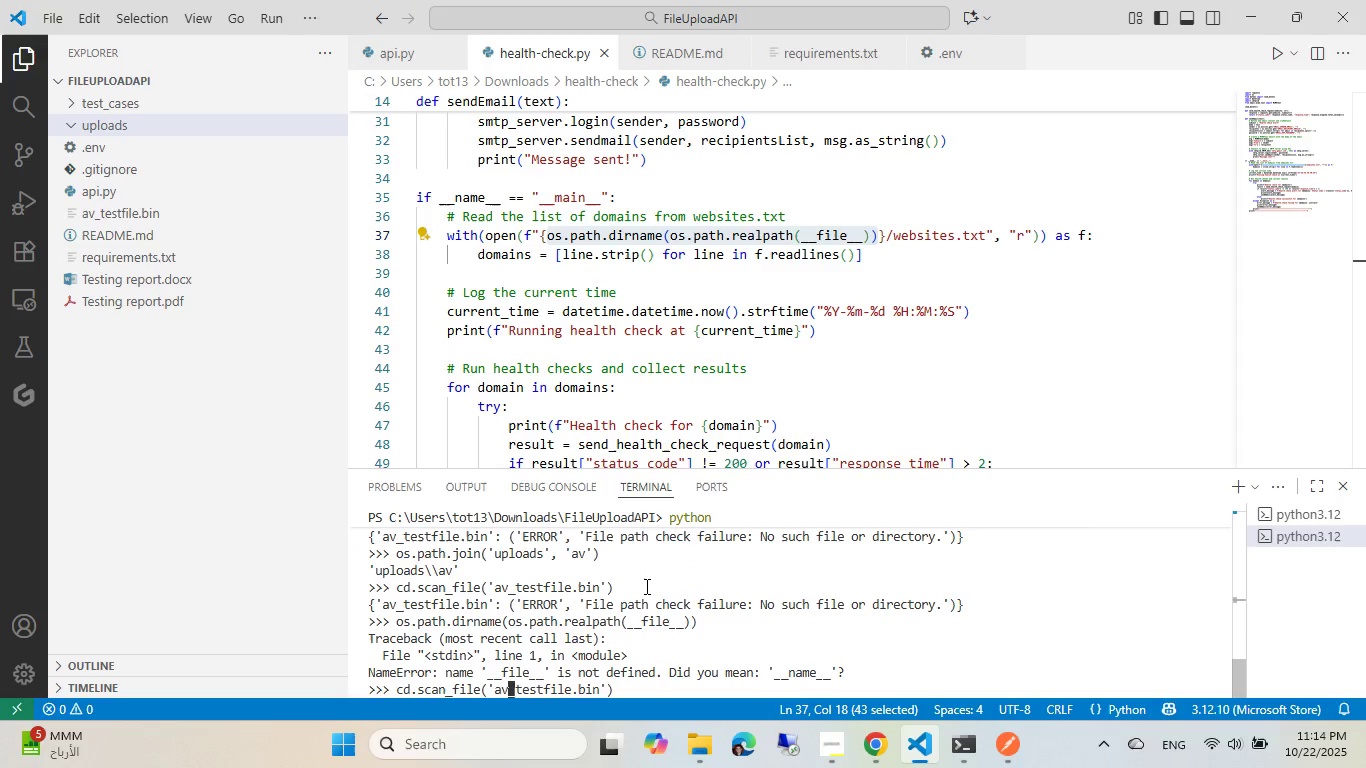 
key(ArrowLeft)
 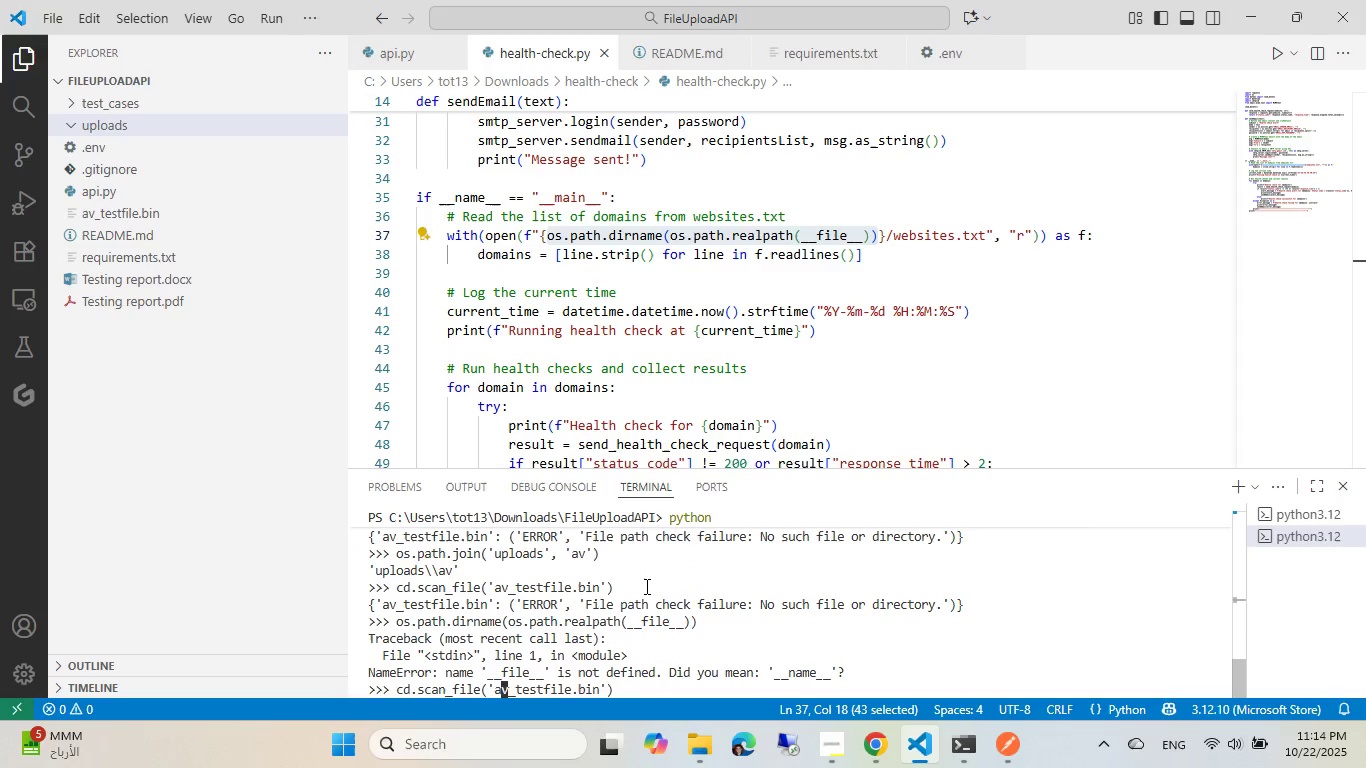 
key(ArrowLeft)
 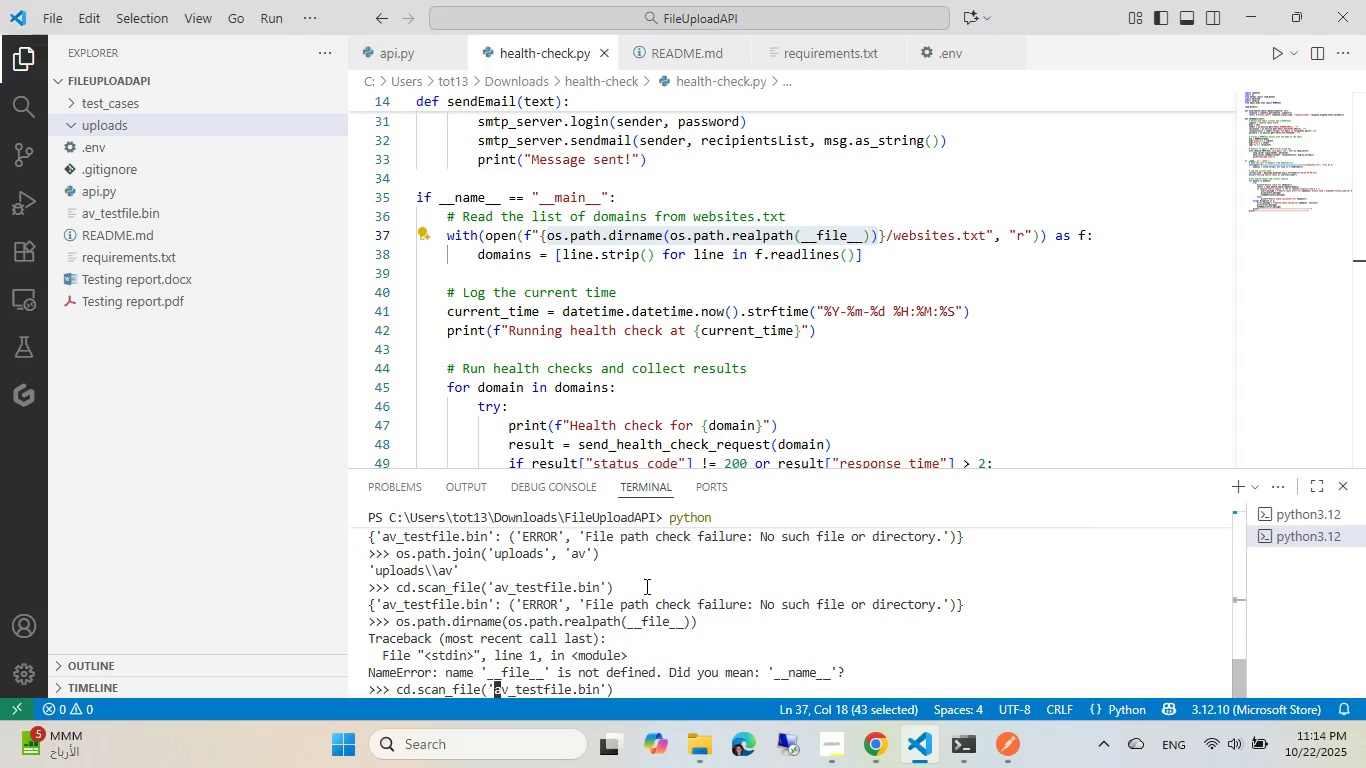 
key(Control+ControlLeft)
 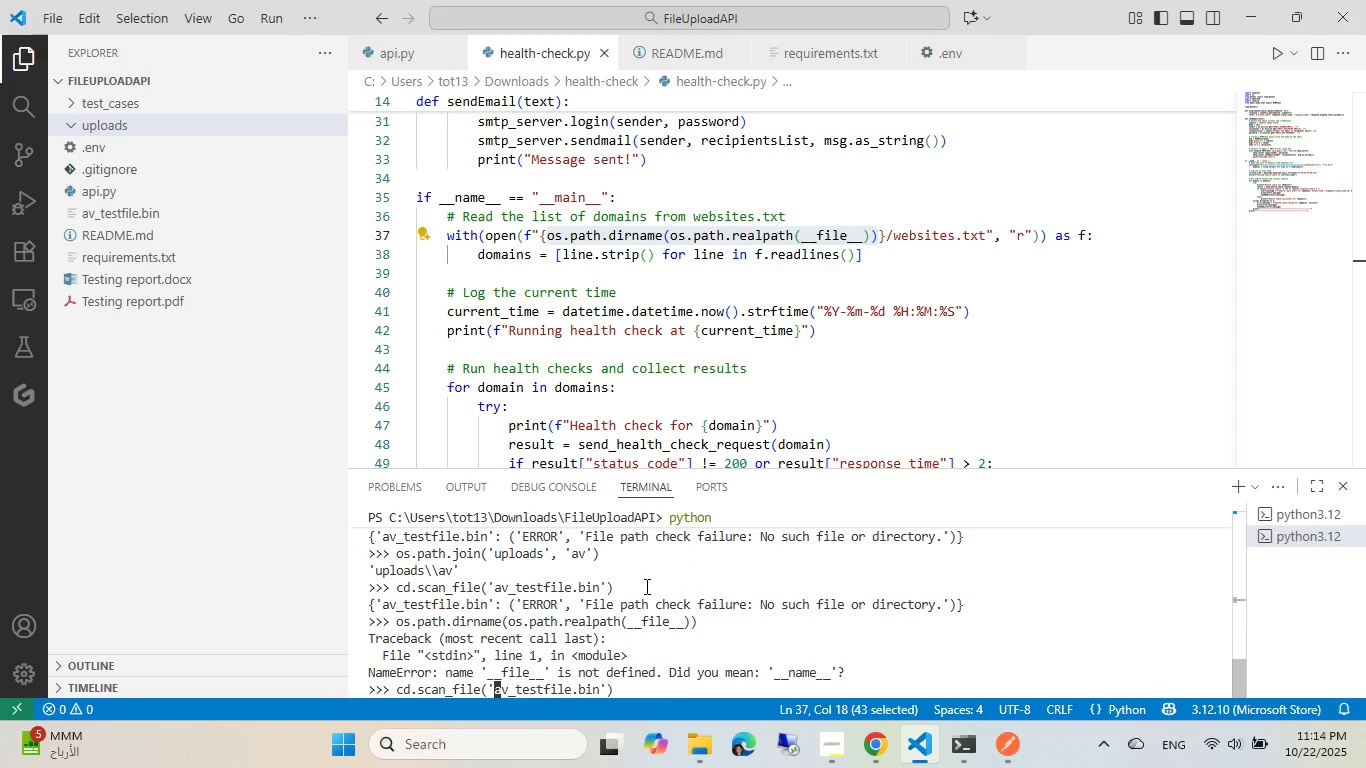 
key(Control+V)
 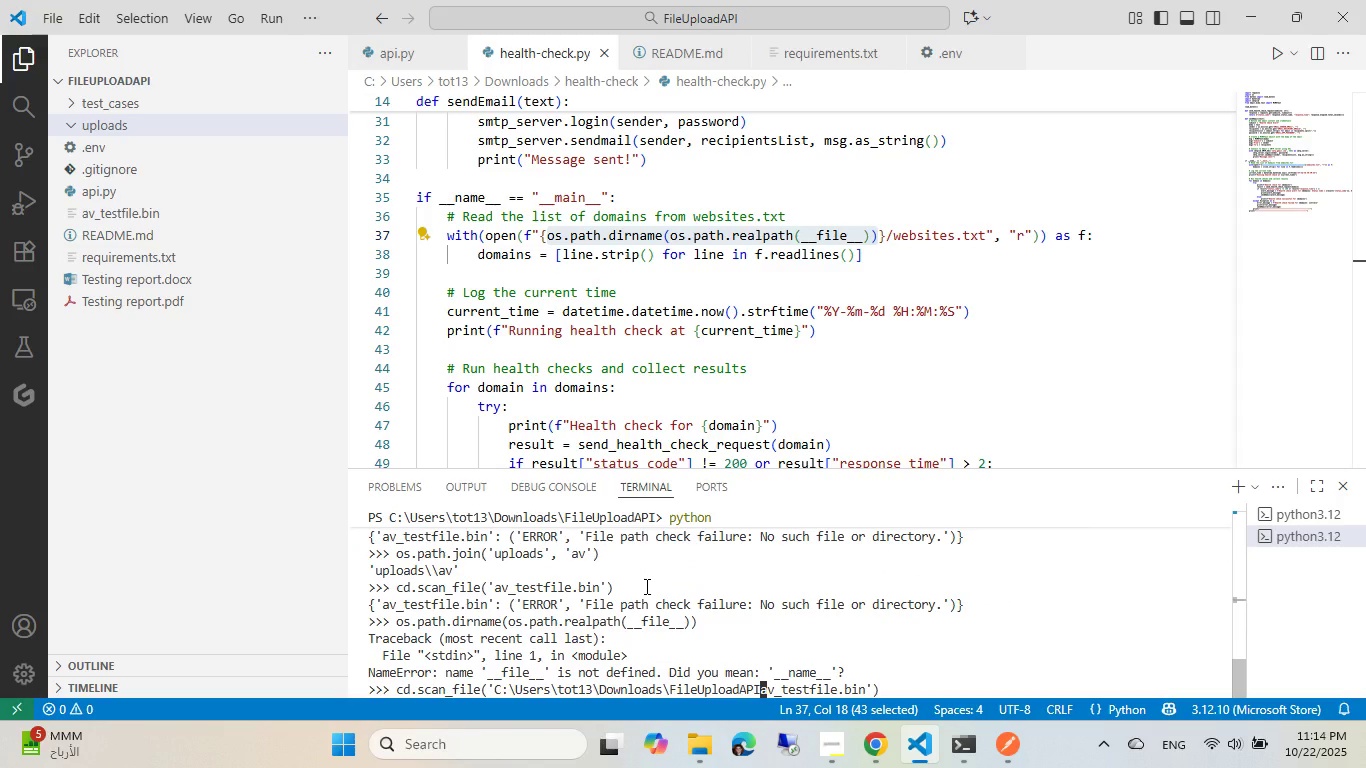 
key(Backslash)
 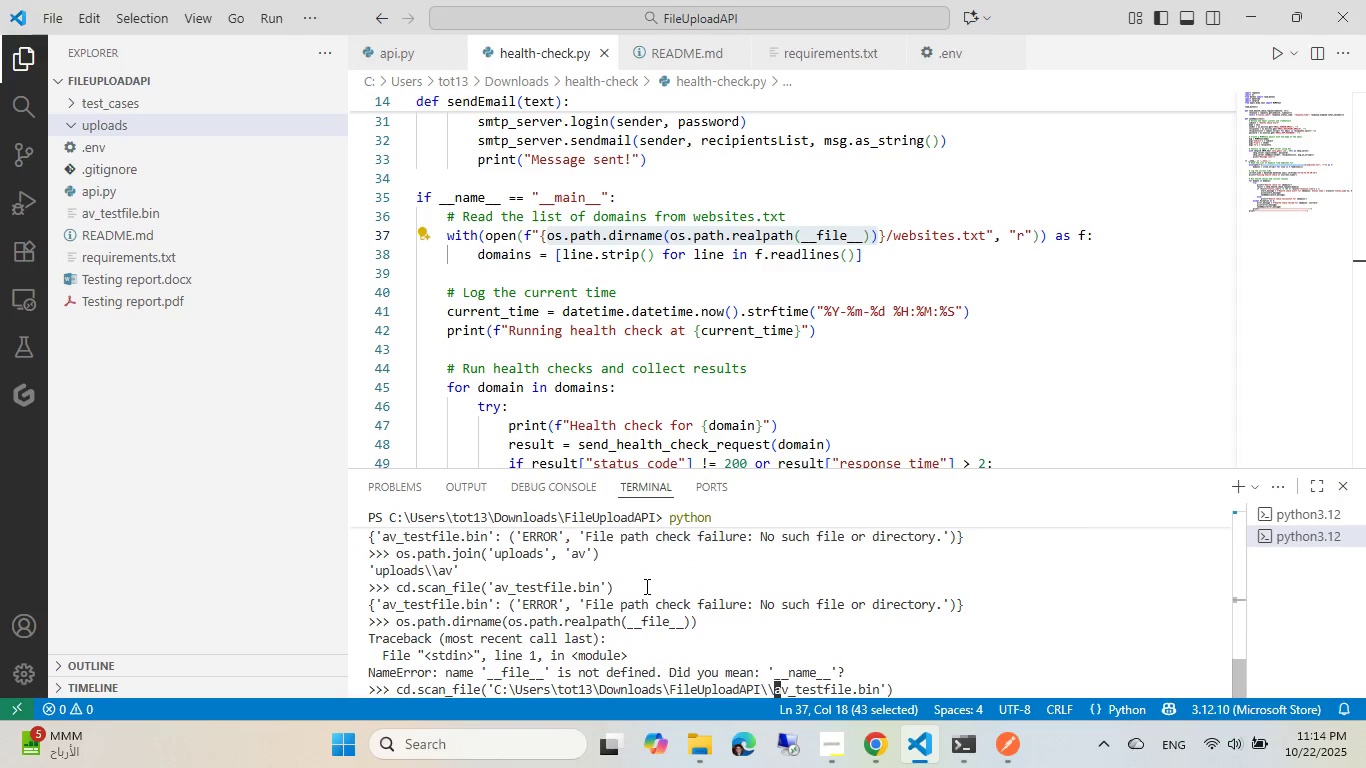 
key(Backslash)
 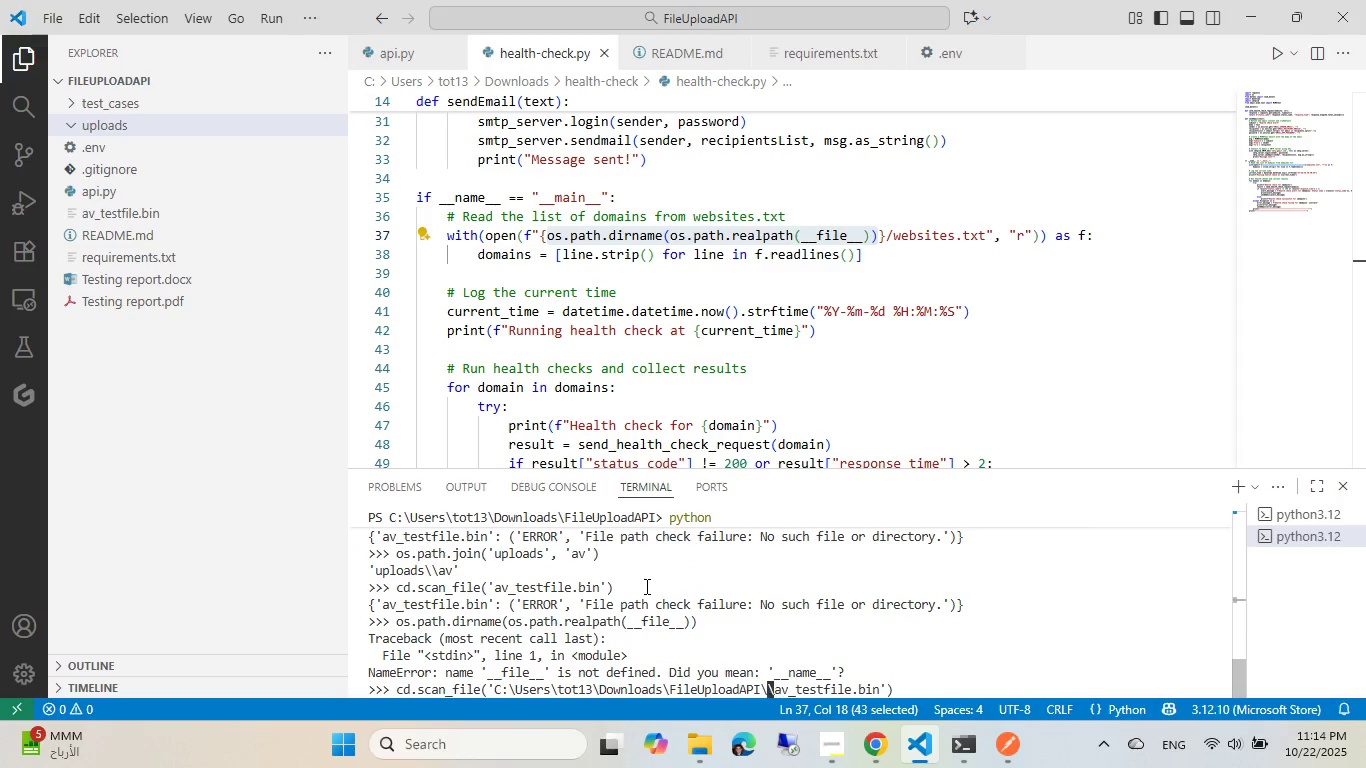 
key(ArrowLeft)
 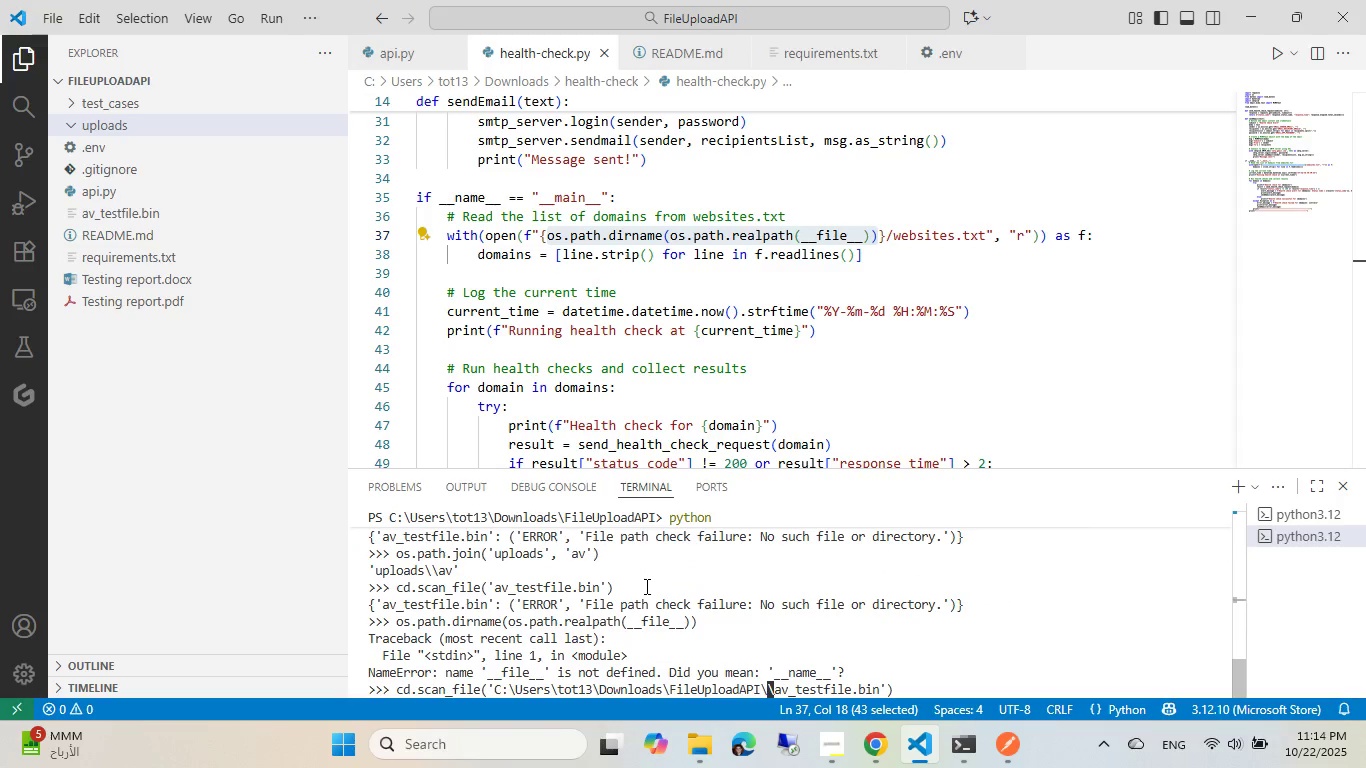 
key(ArrowLeft)
 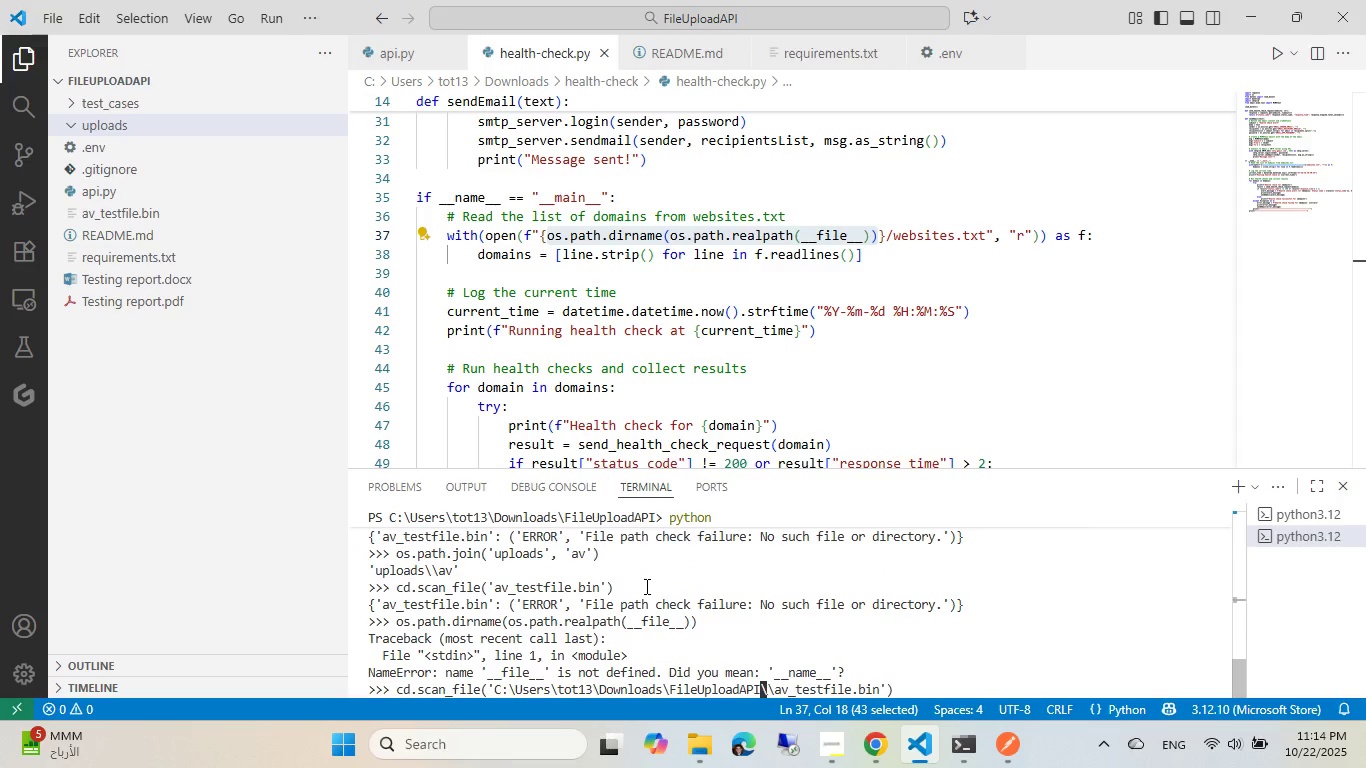 
key(Control+ControlLeft)
 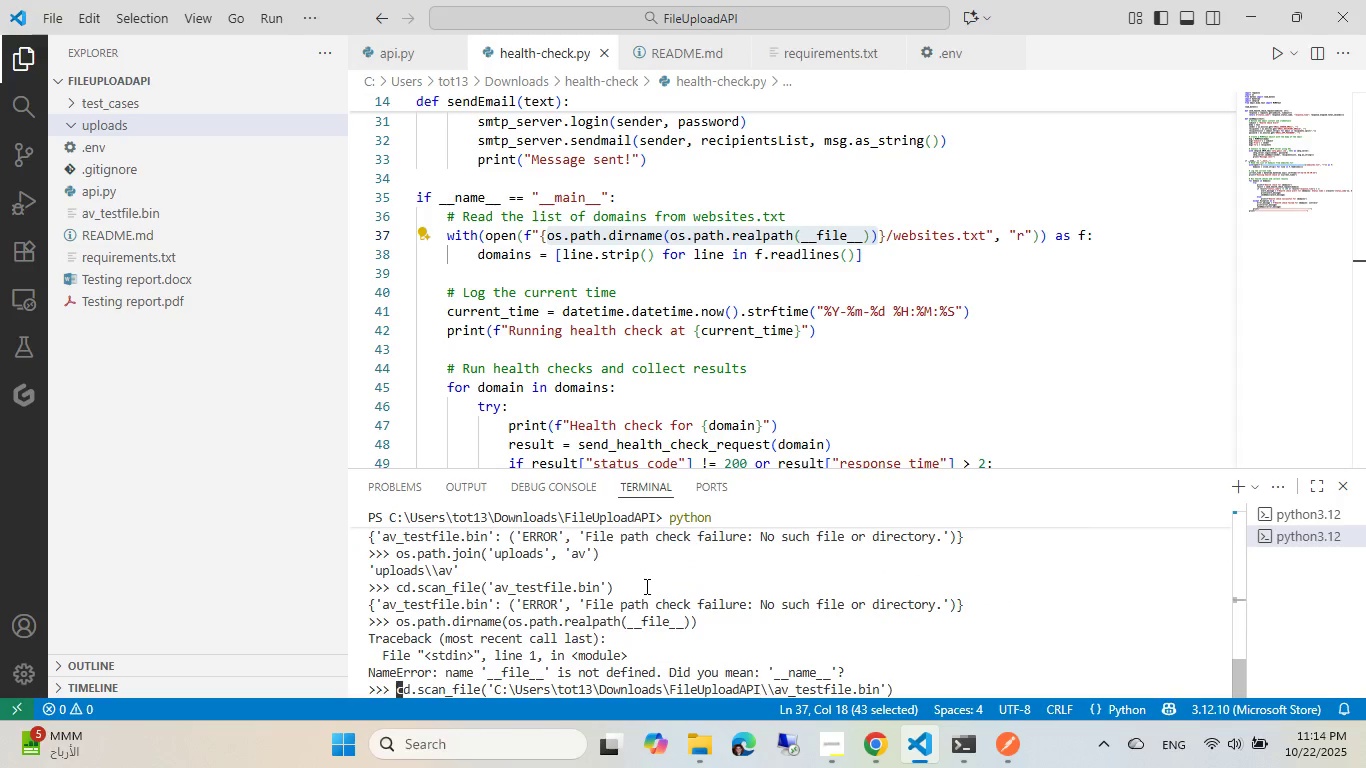 
key(Control+ArrowLeft)
 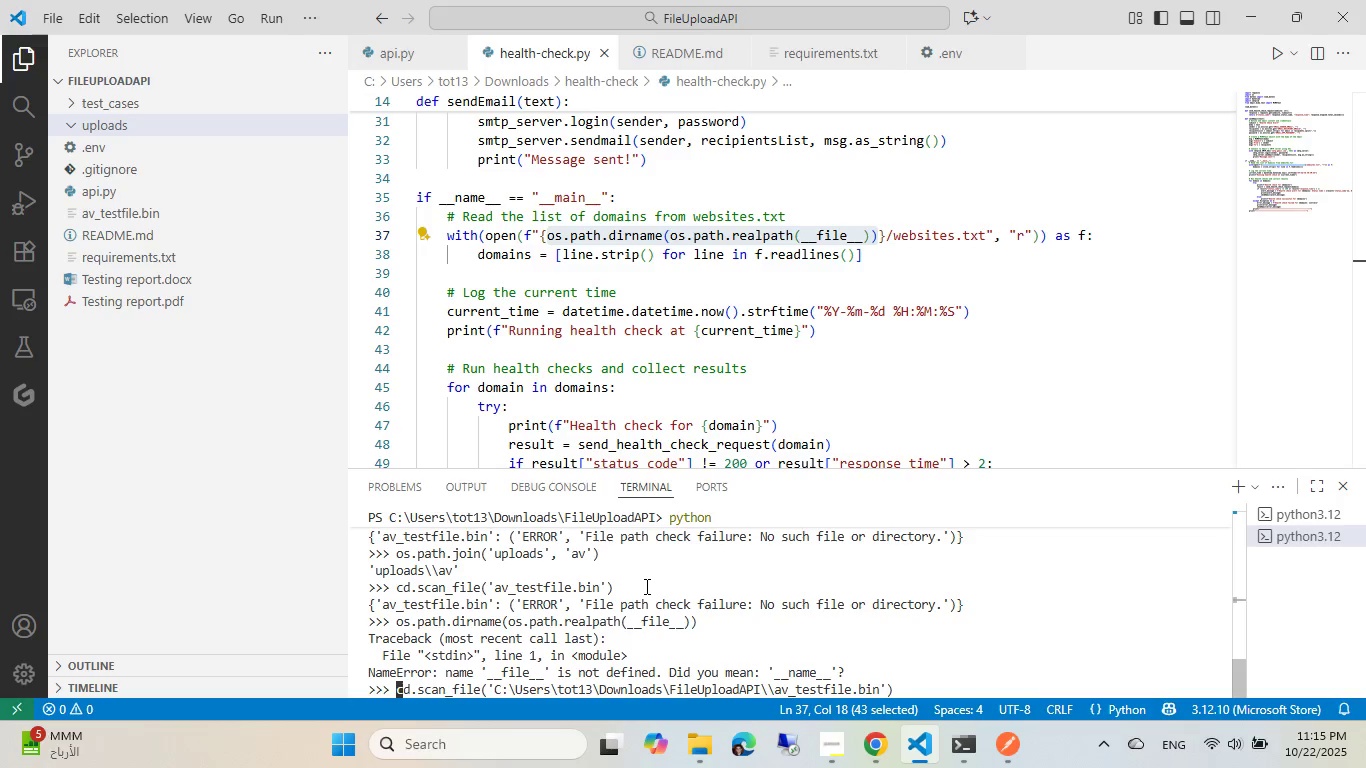 
key(Control+ControlLeft)
 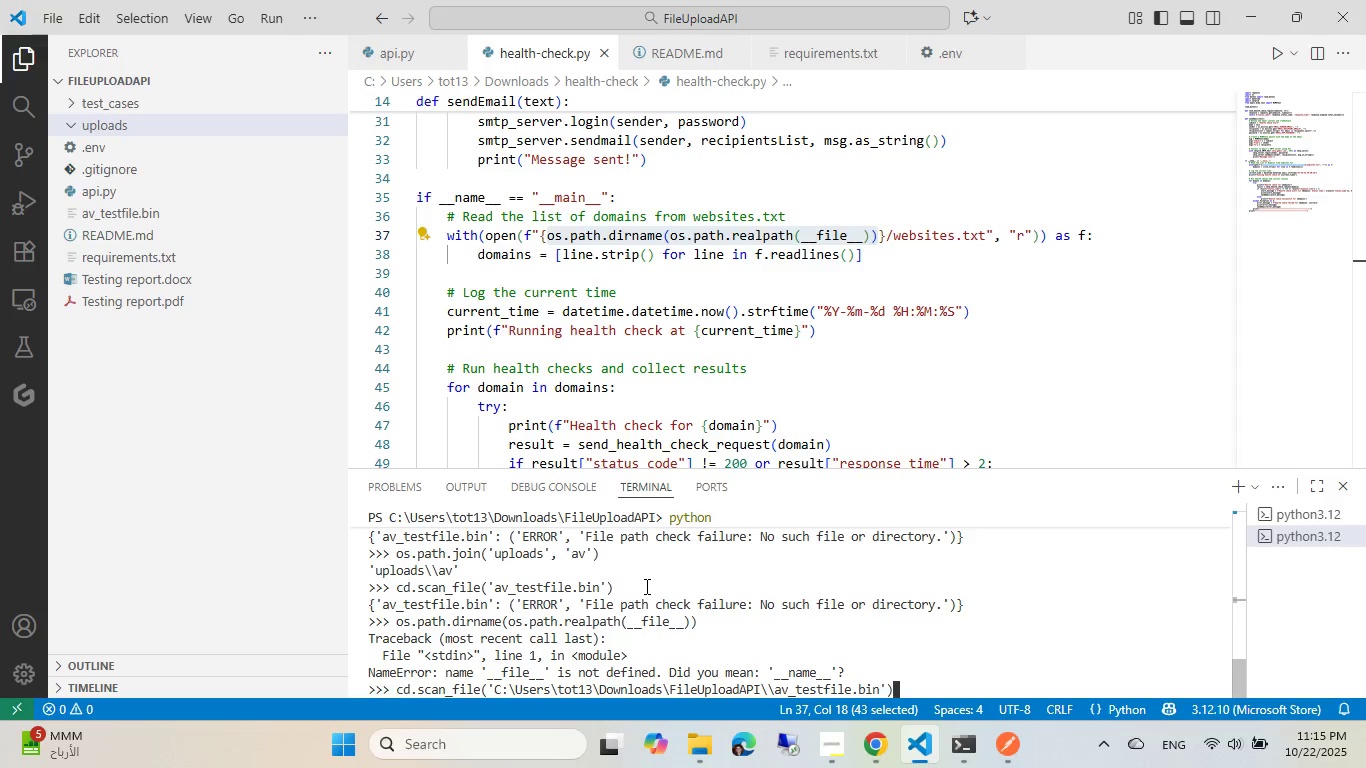 
key(Control+ArrowRight)
 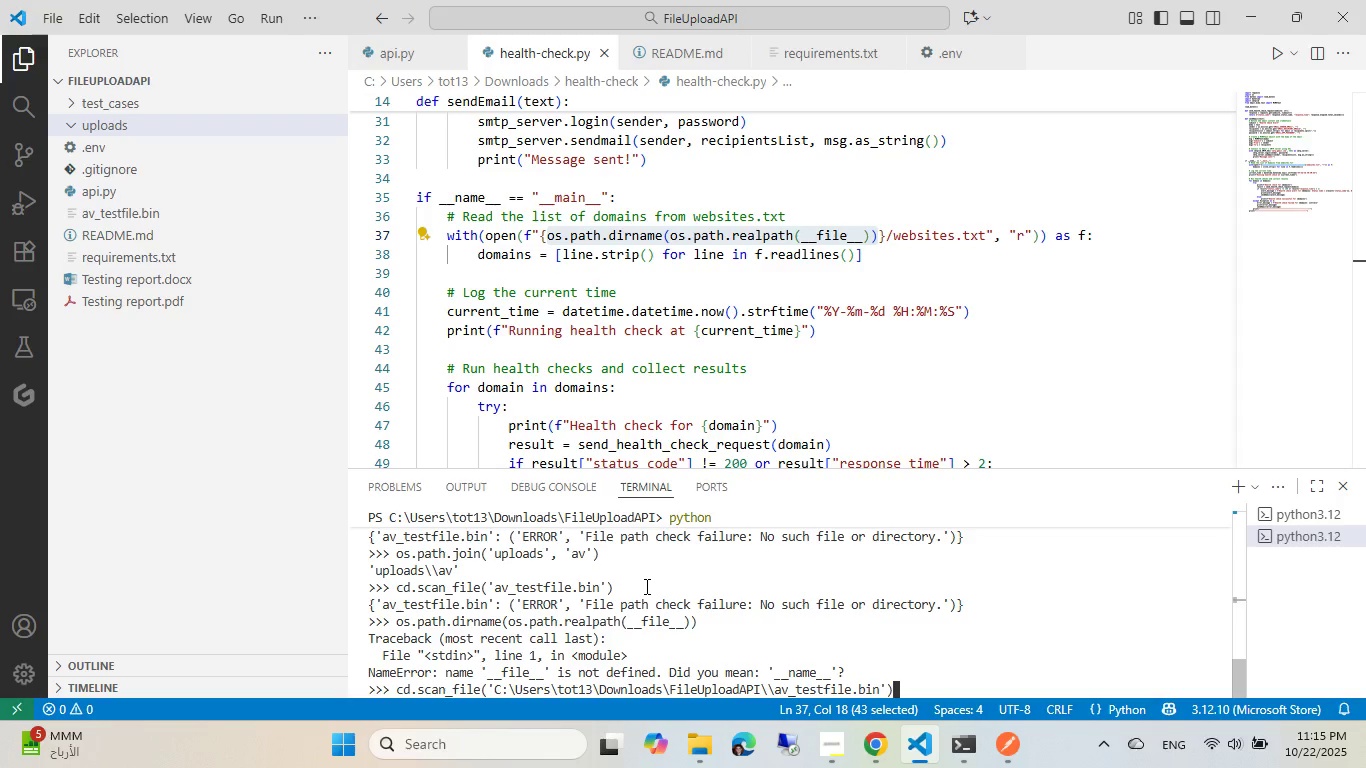 
hold_key(key=ArrowLeft, duration=1.49)
 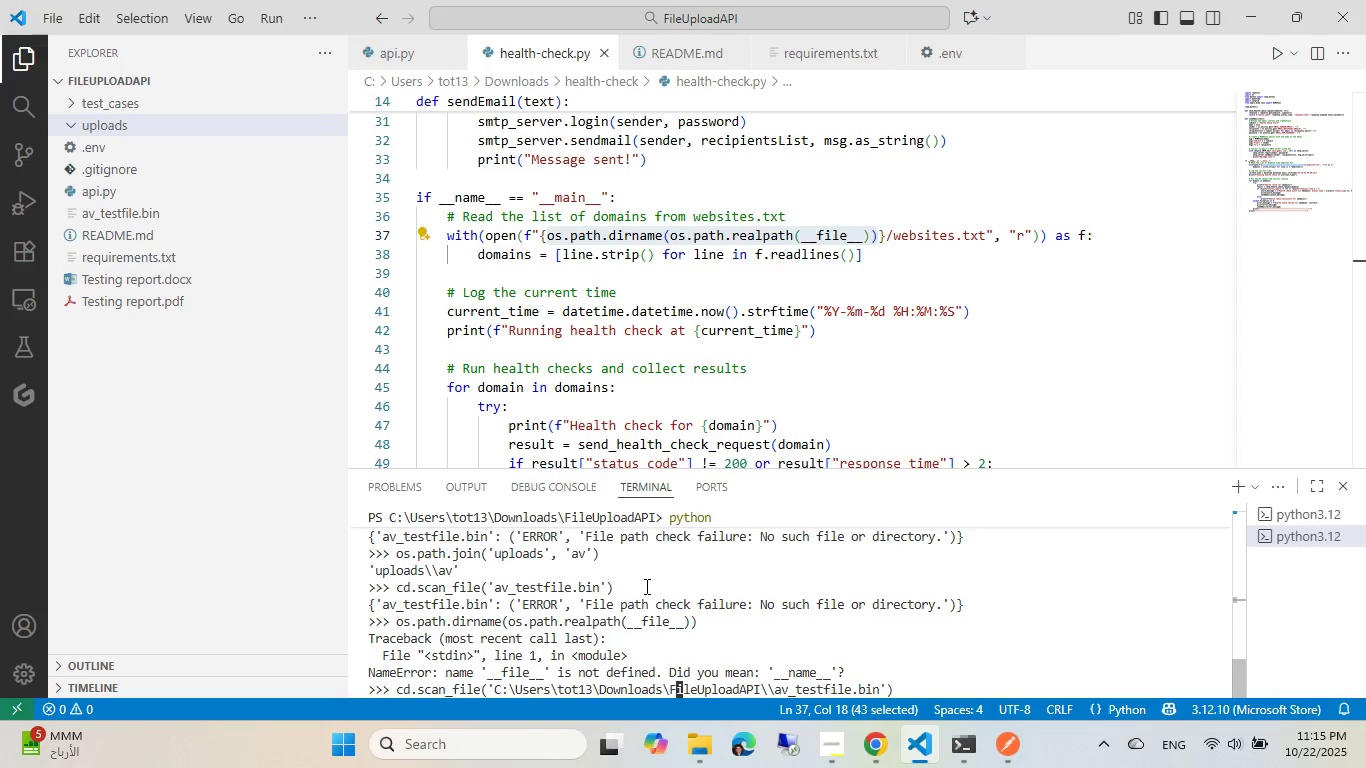 
key(ArrowLeft)
 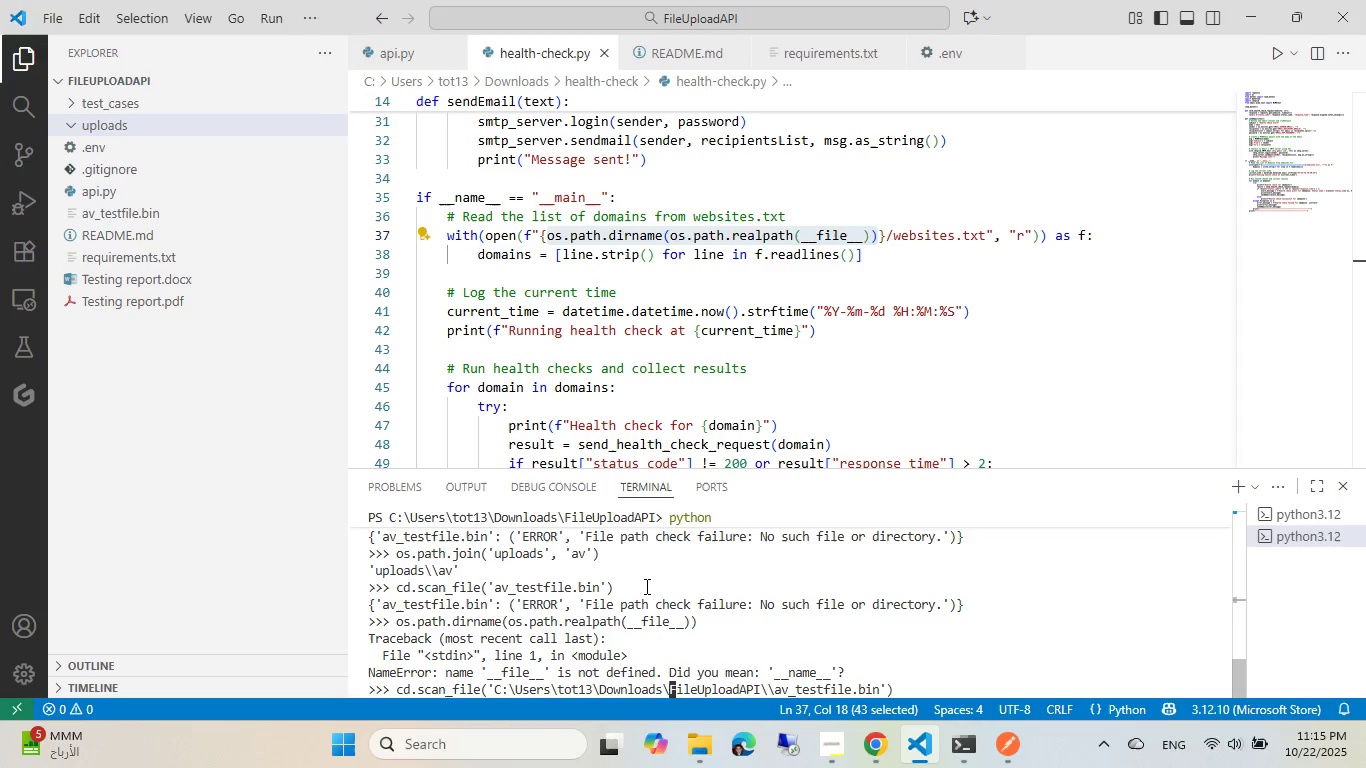 
key(Backslash)
 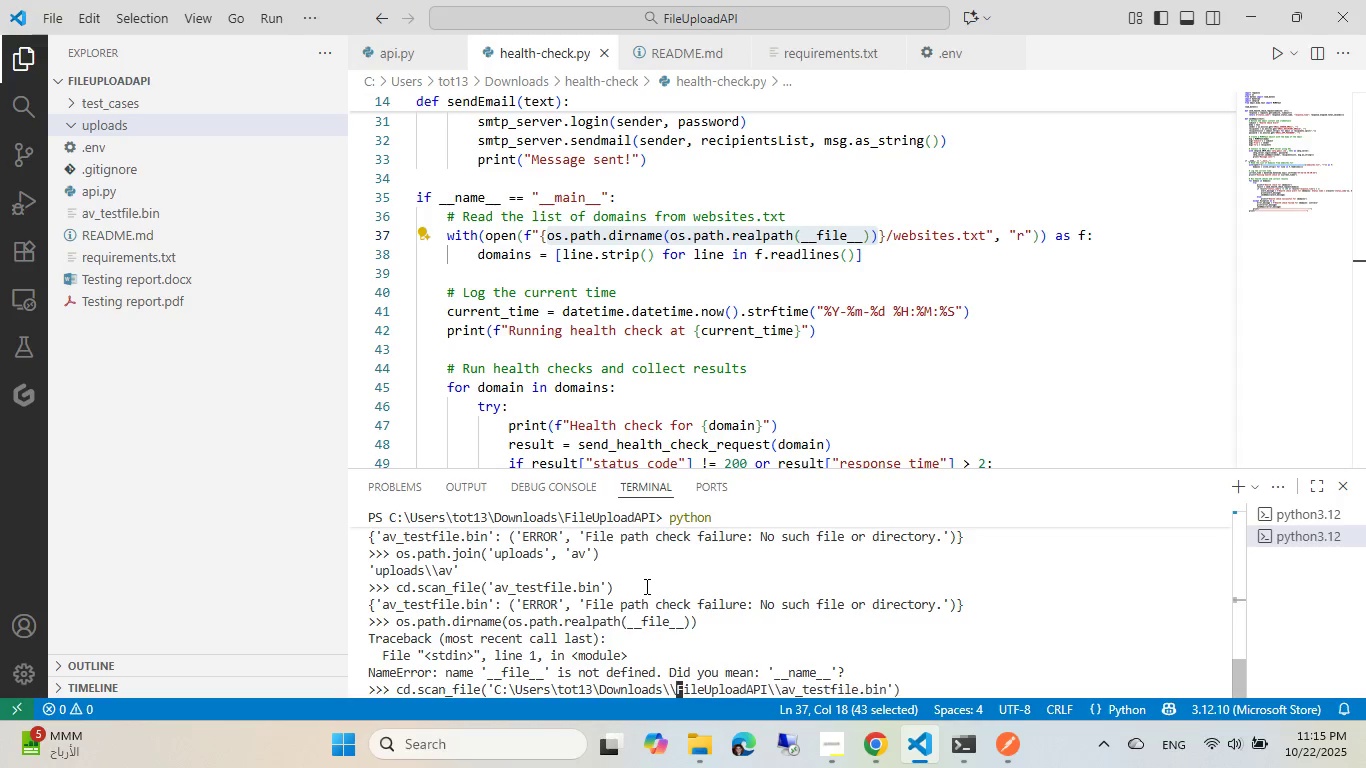 
hold_key(key=ArrowLeft, duration=0.78)
 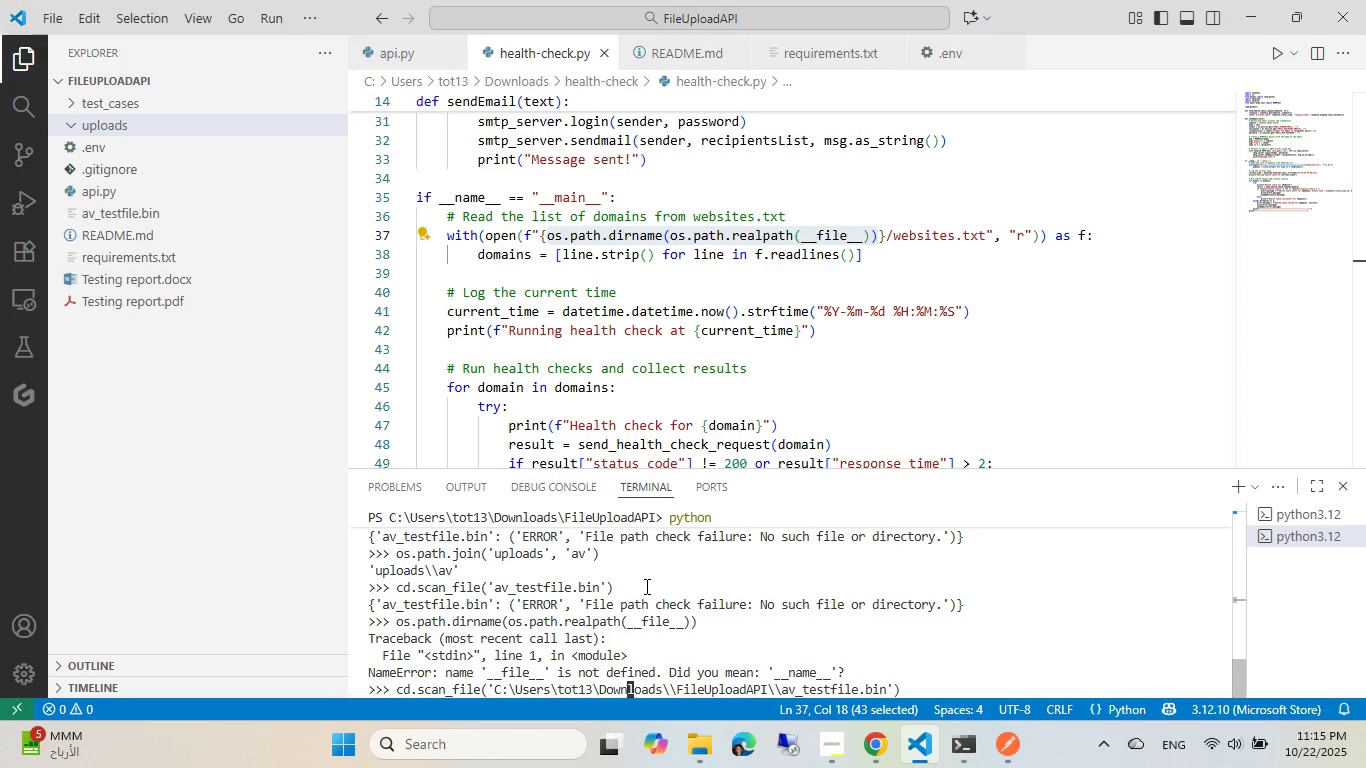 
key(ArrowLeft)
 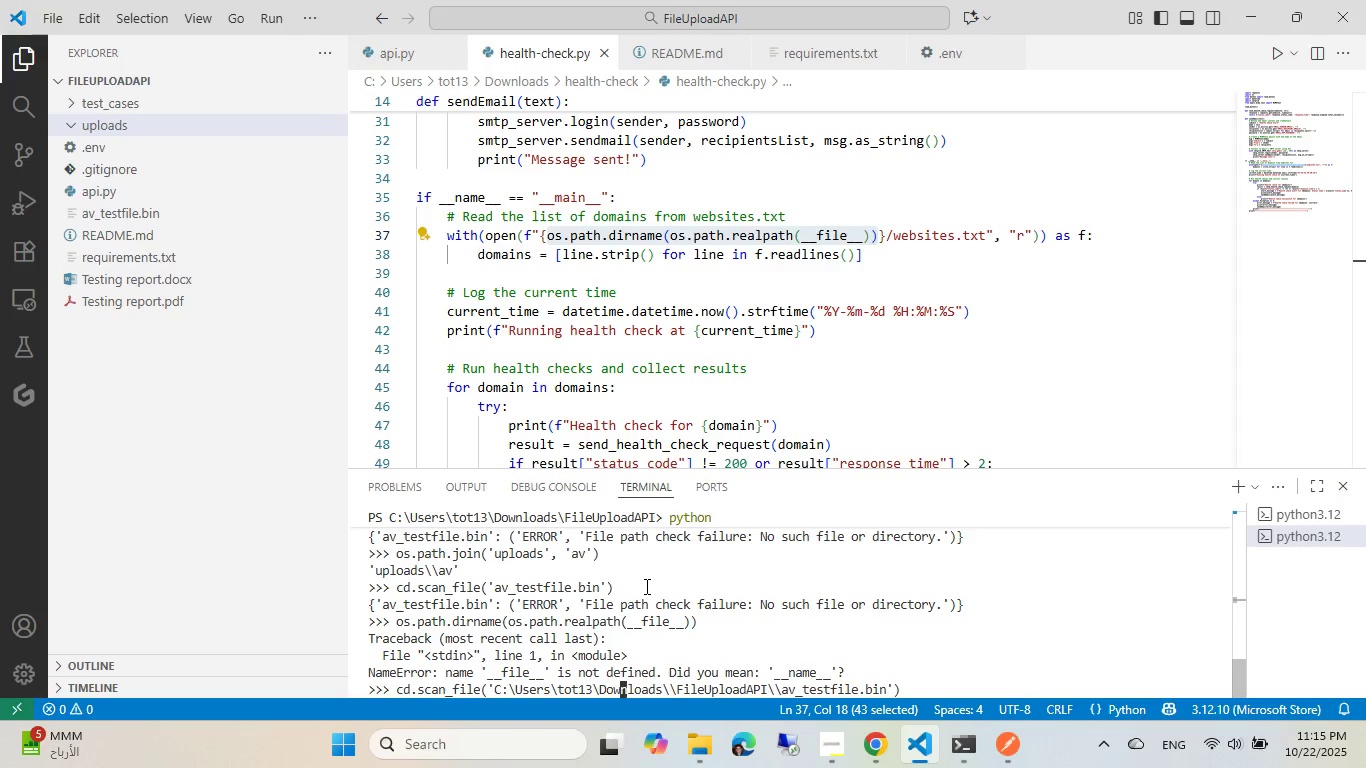 
key(ArrowLeft)
 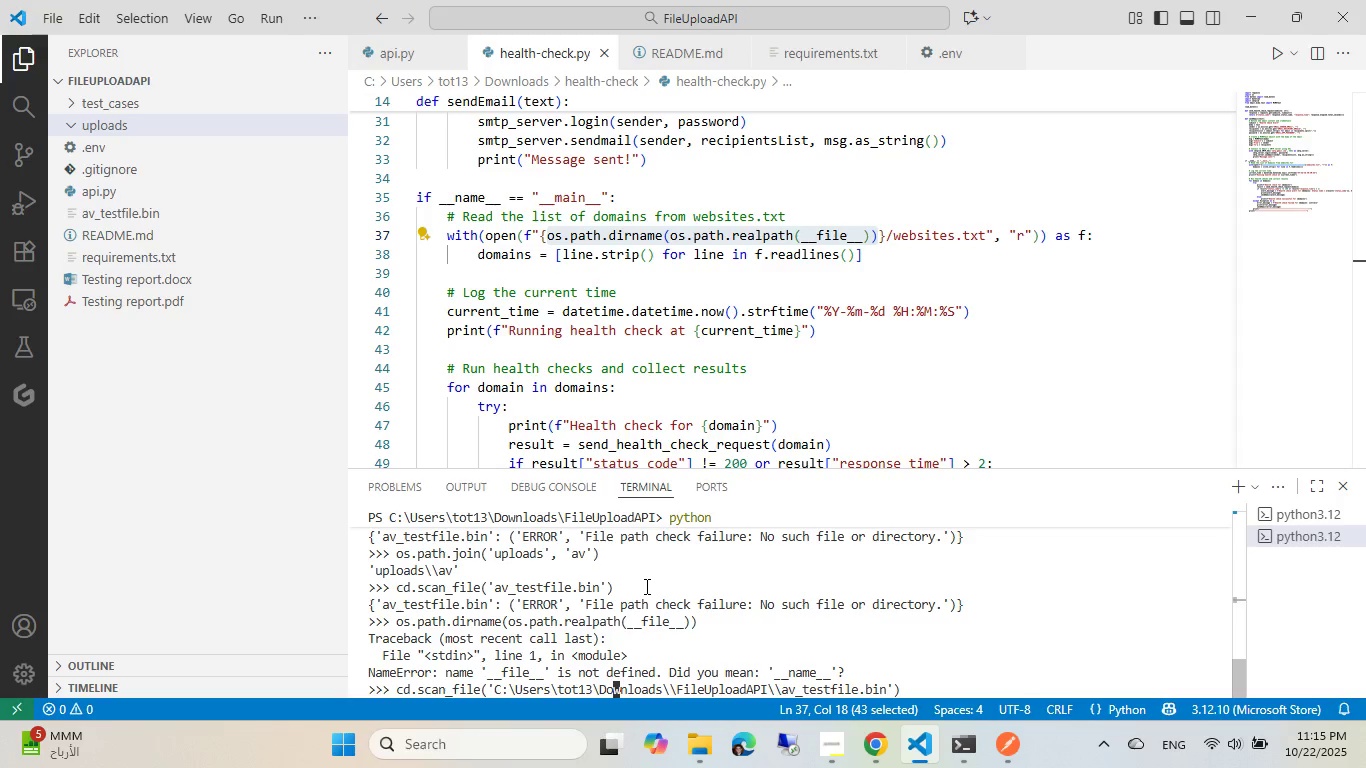 
key(ArrowLeft)
 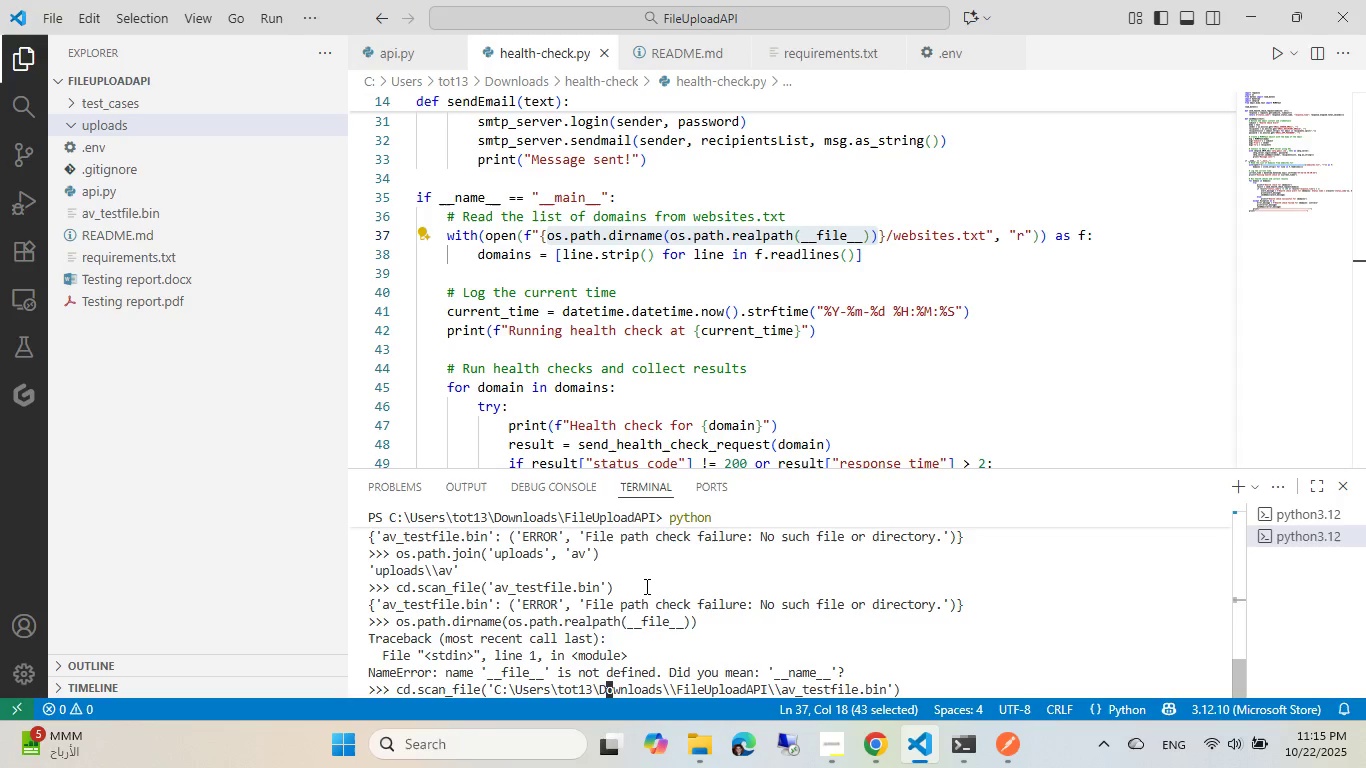 
key(ArrowLeft)
 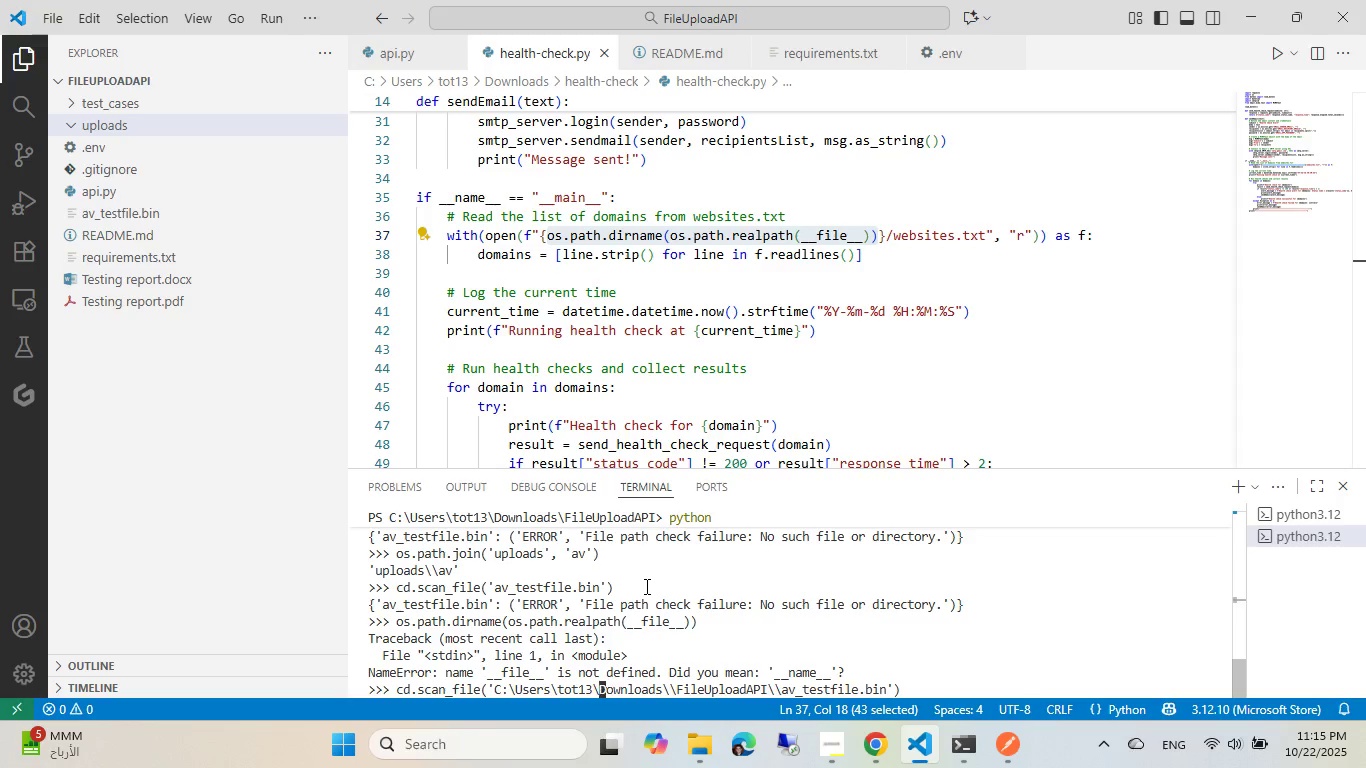 
key(Backslash)
 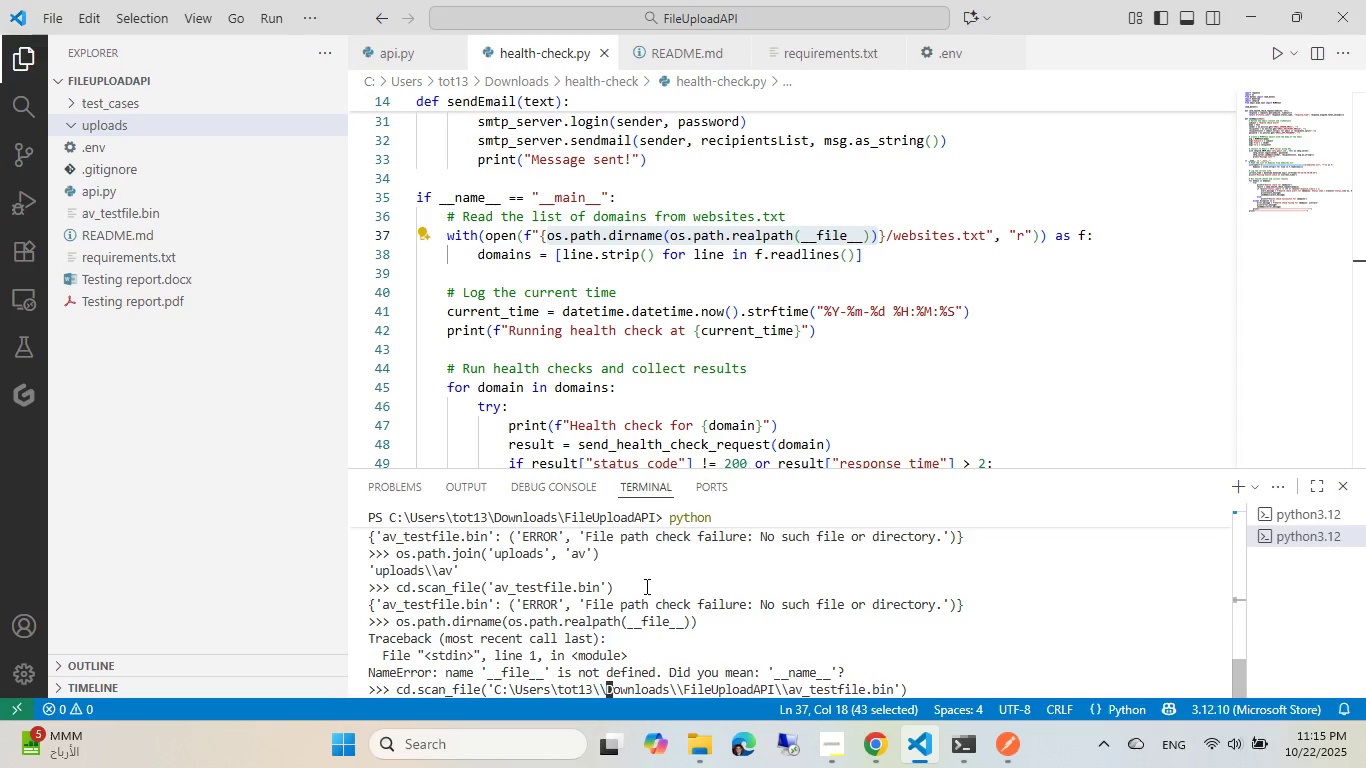 
key(ArrowLeft)
 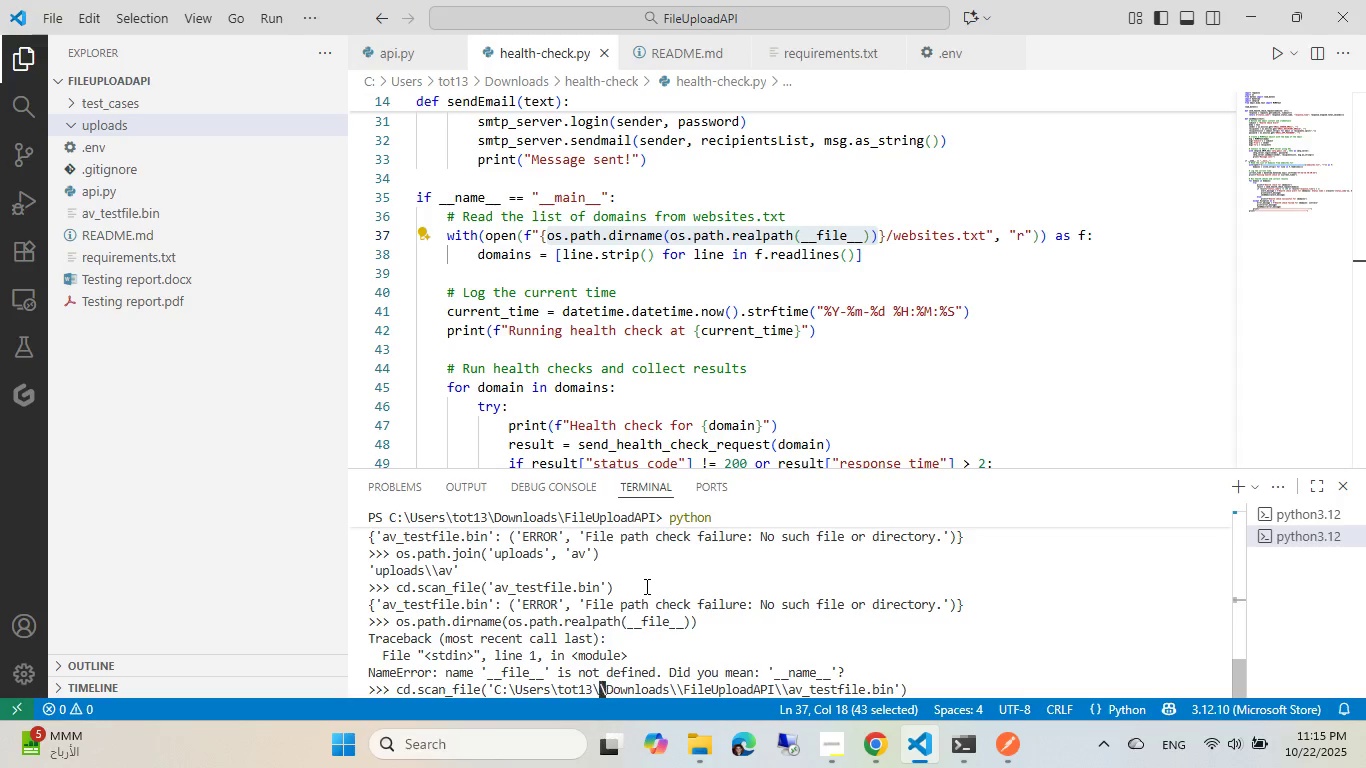 
hold_key(key=ArrowLeft, duration=0.71)
 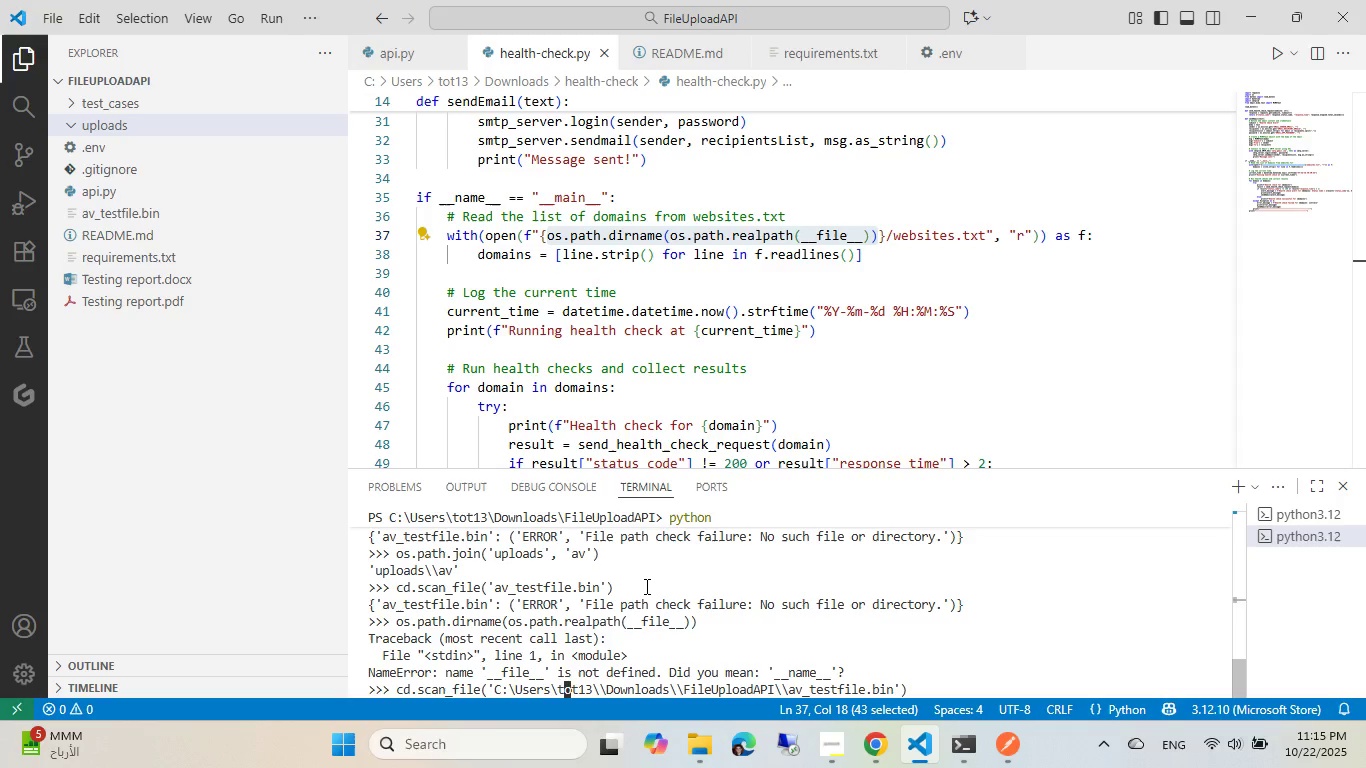 
key(ArrowLeft)
 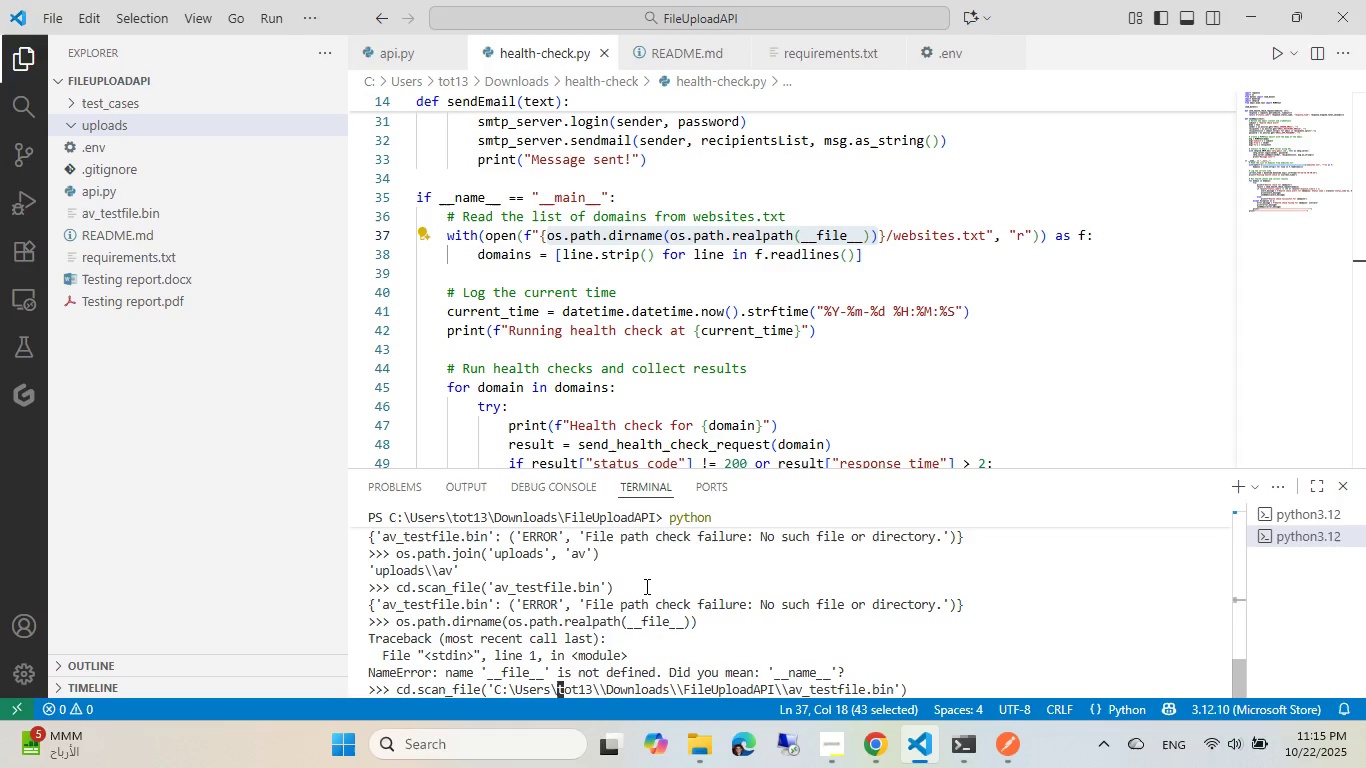 
key(Backslash)
 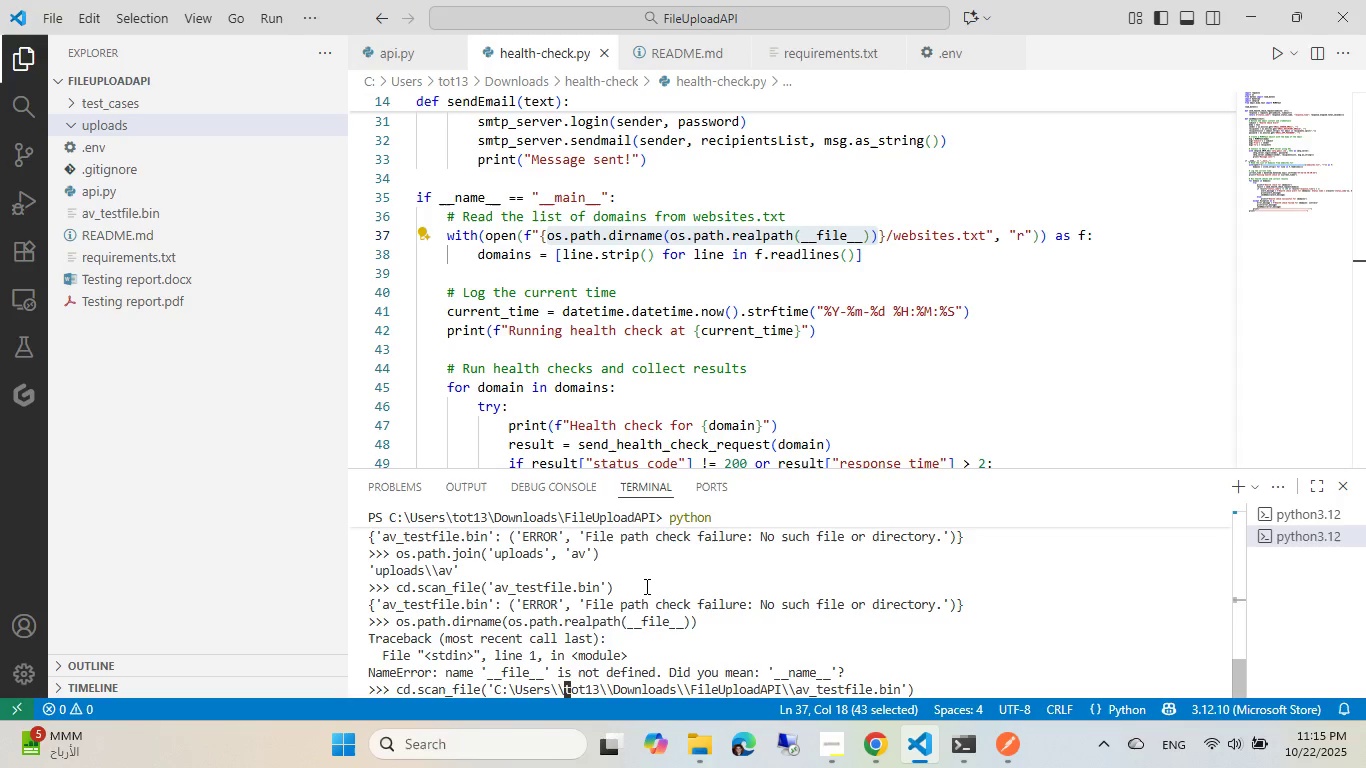 
hold_key(key=ArrowLeft, duration=0.71)
 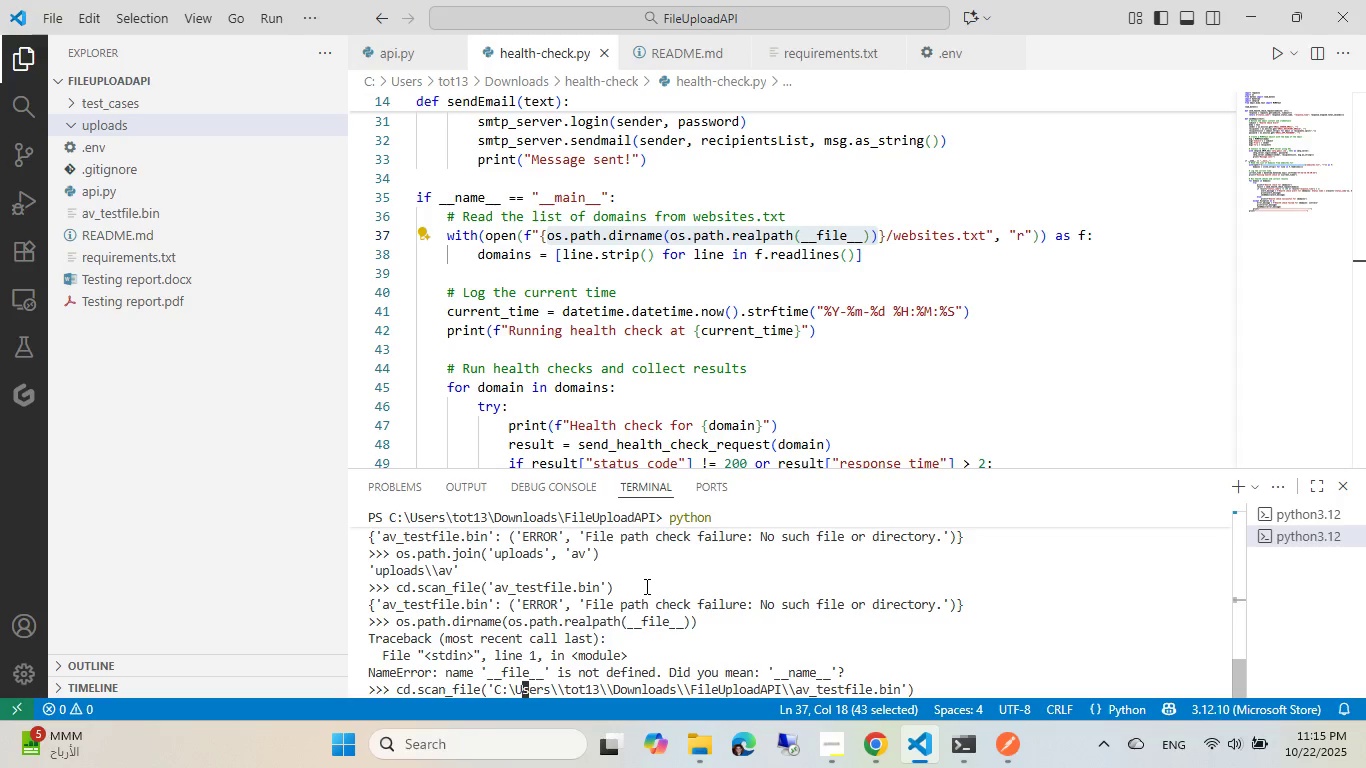 
key(ArrowLeft)
 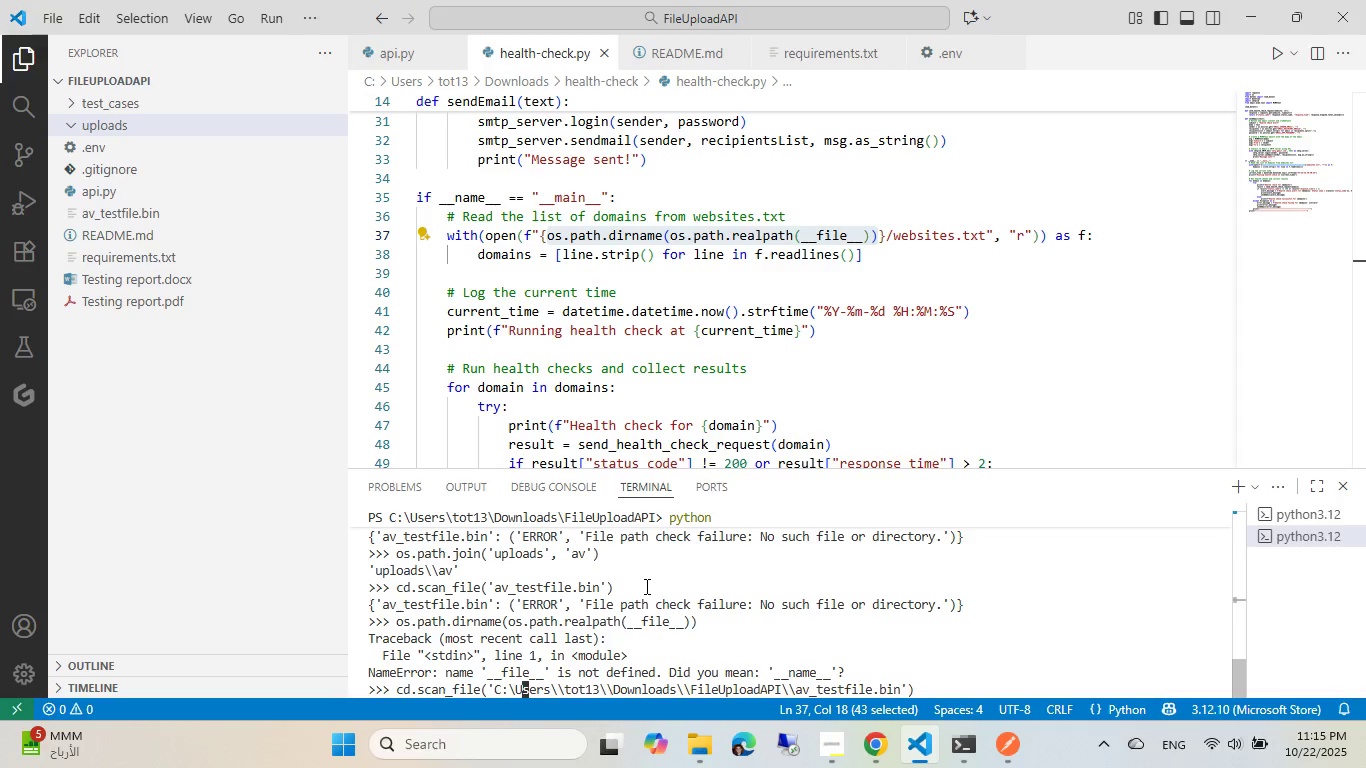 
key(ArrowLeft)
 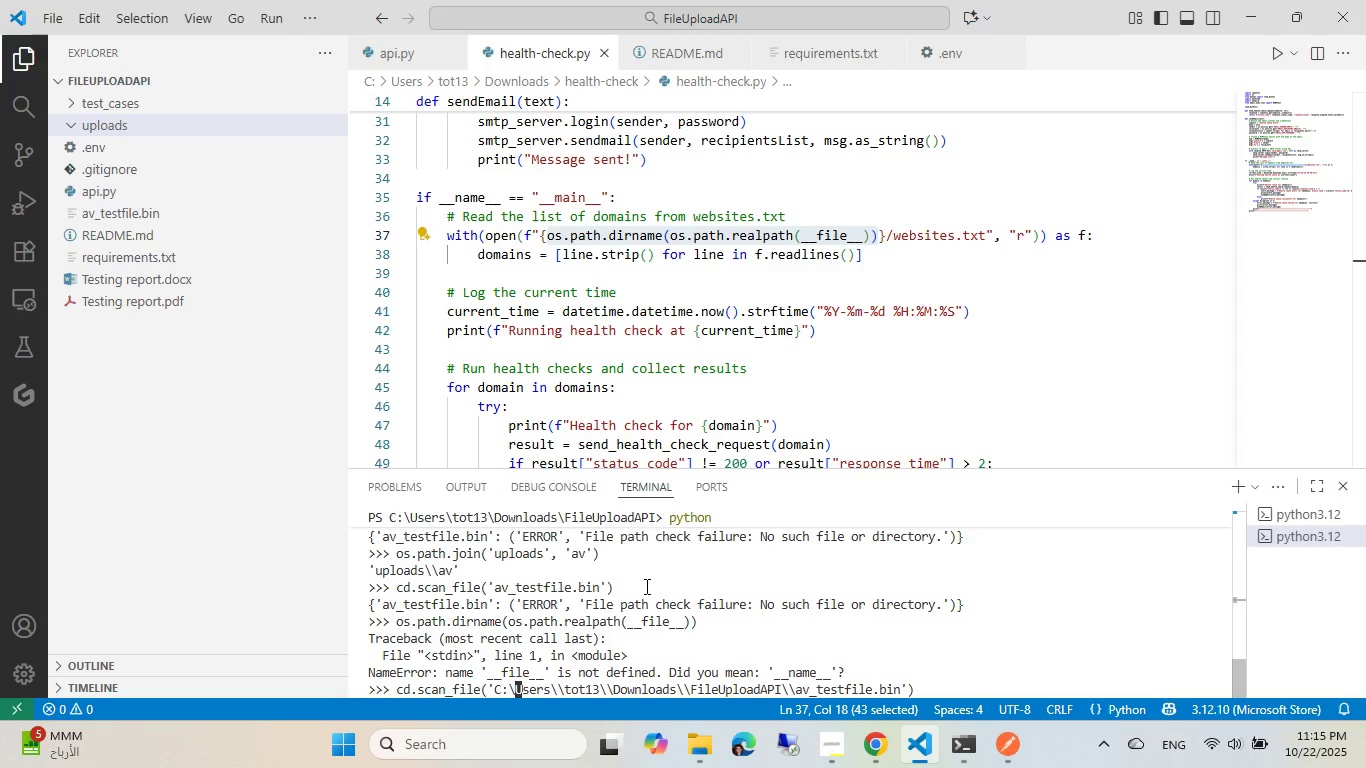 
key(Backslash)
 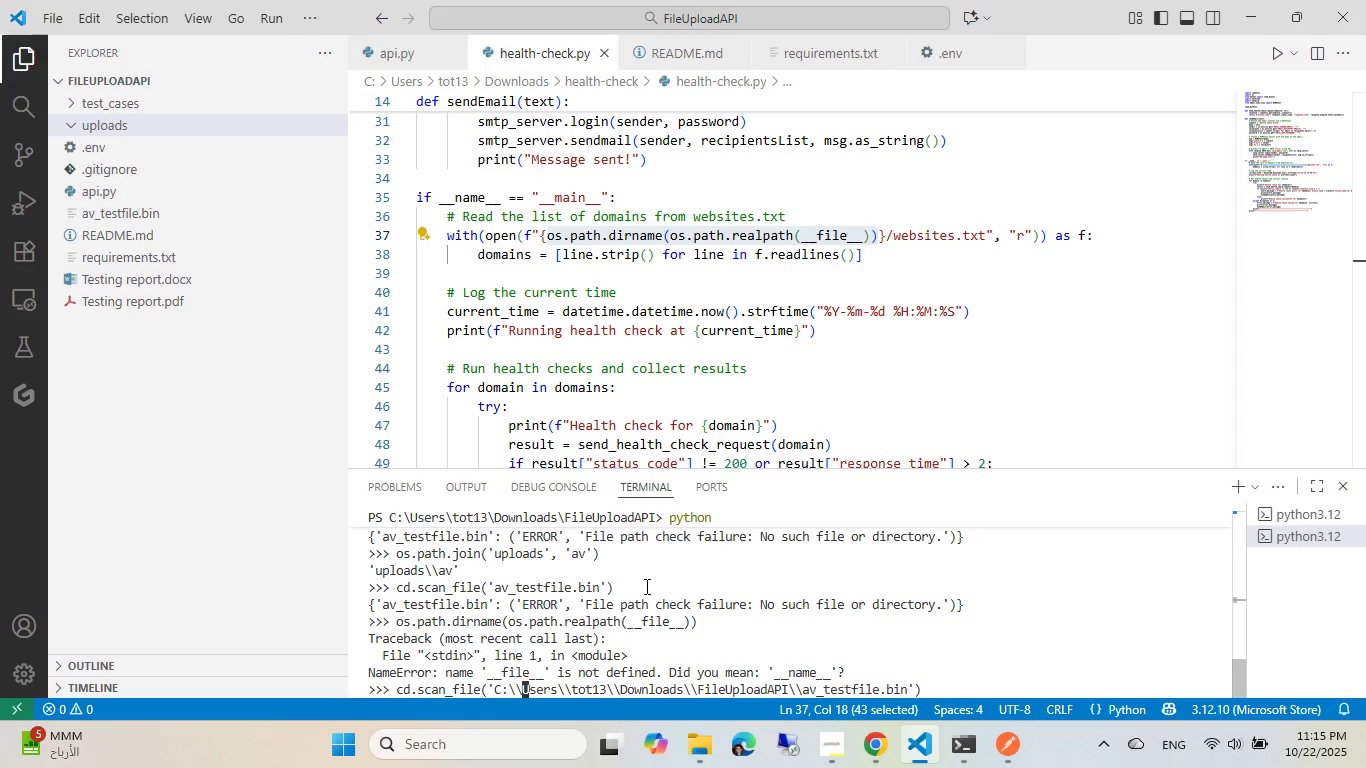 
key(Enter)
 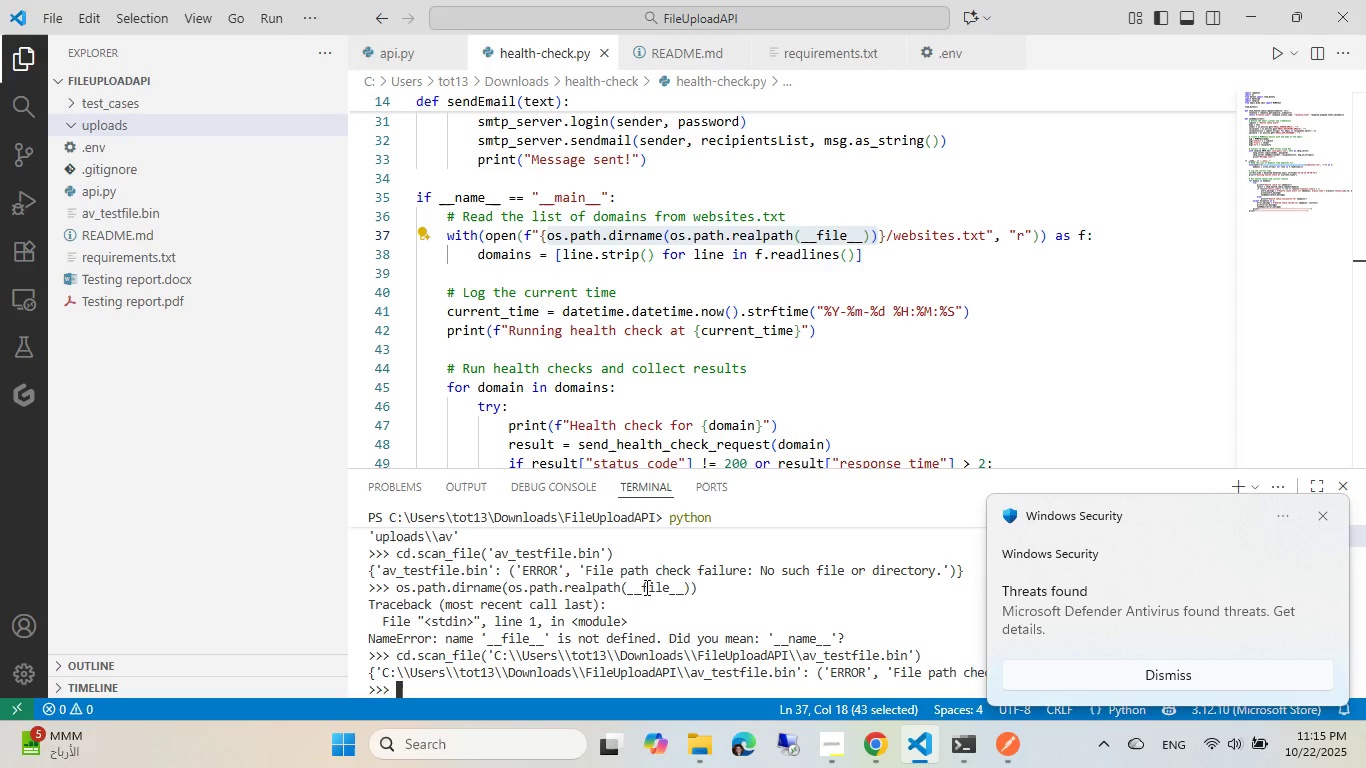 
wait(9.84)
 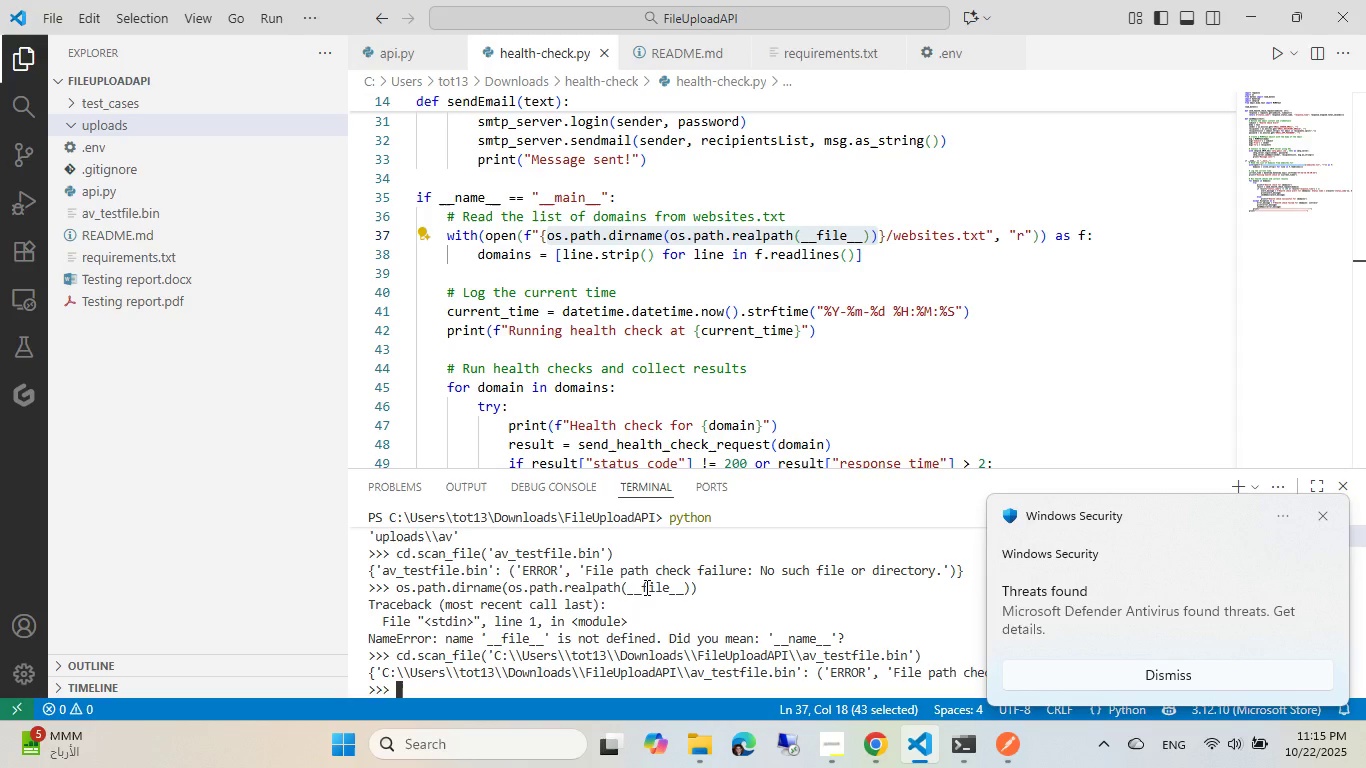 
left_click([1199, 594])
 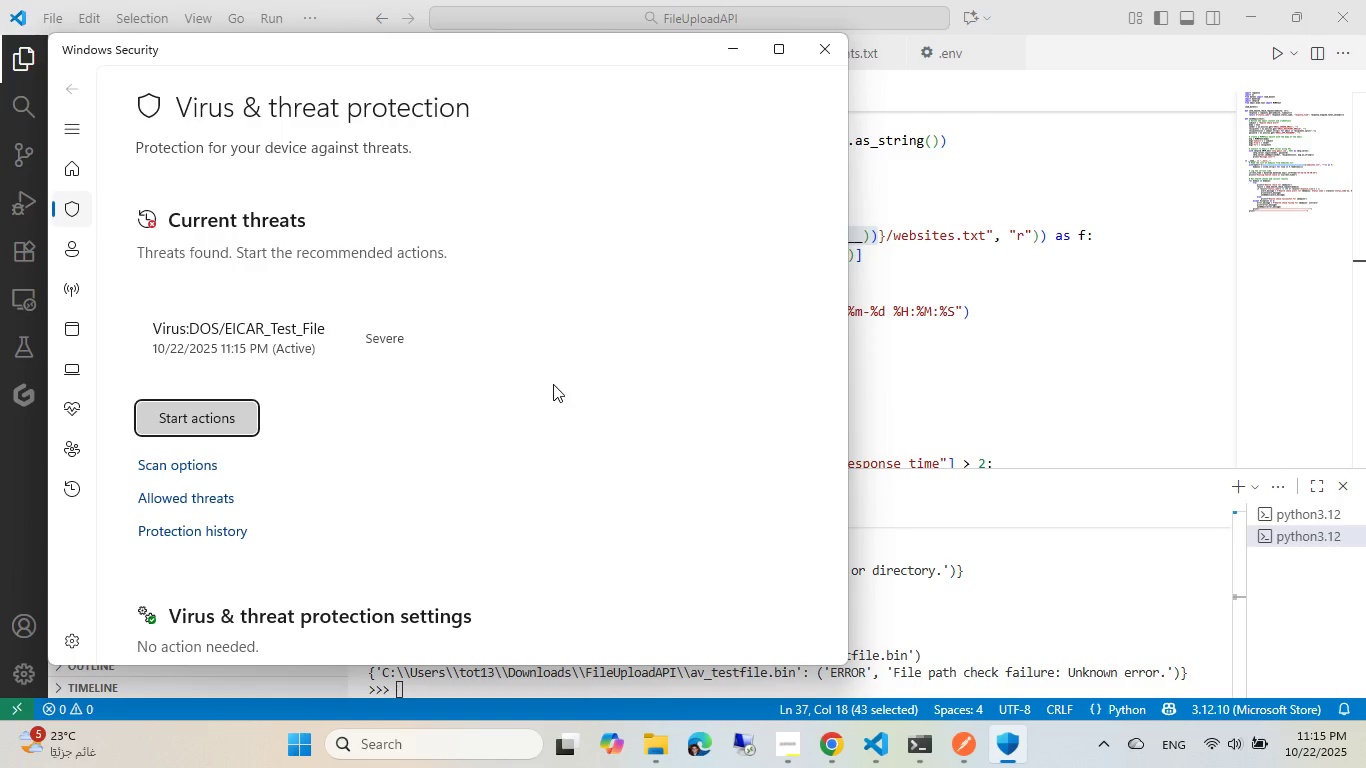 
wait(39.48)
 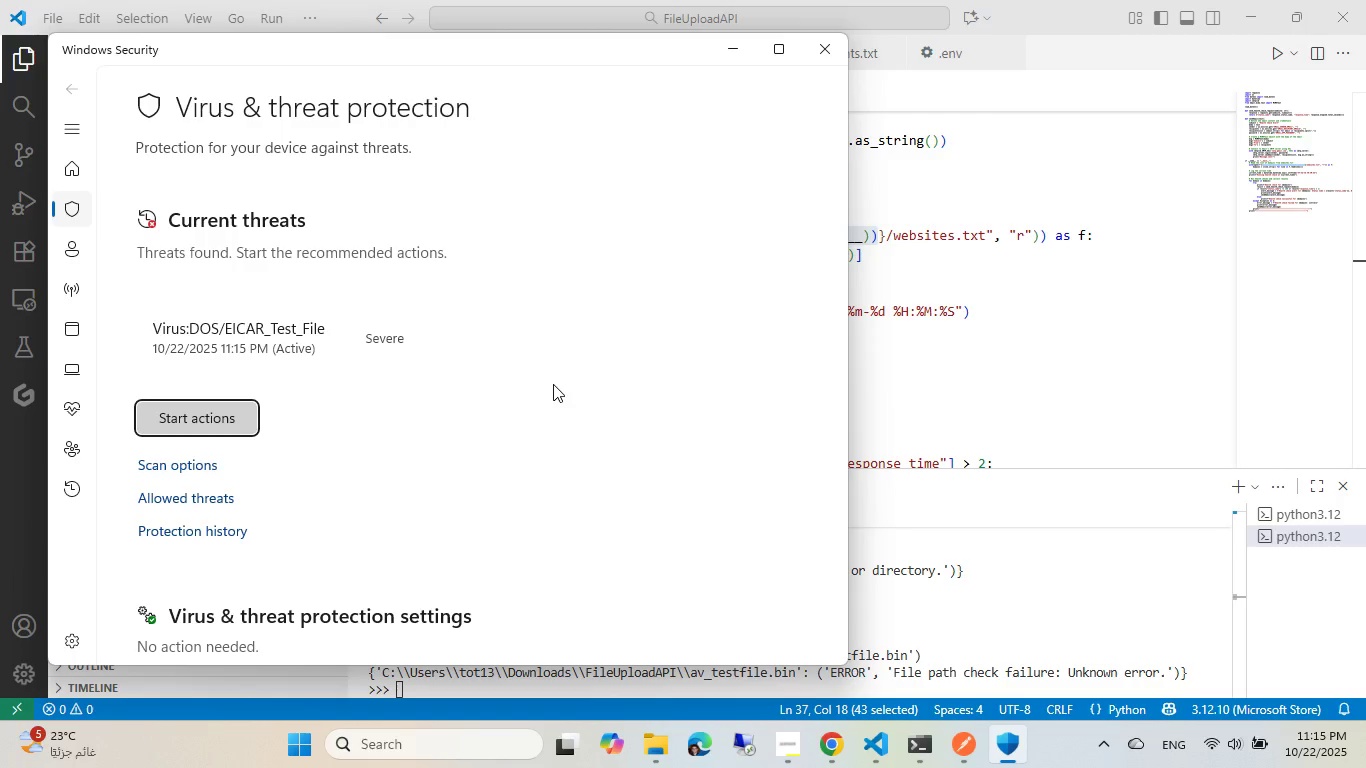 
left_click([424, 342])
 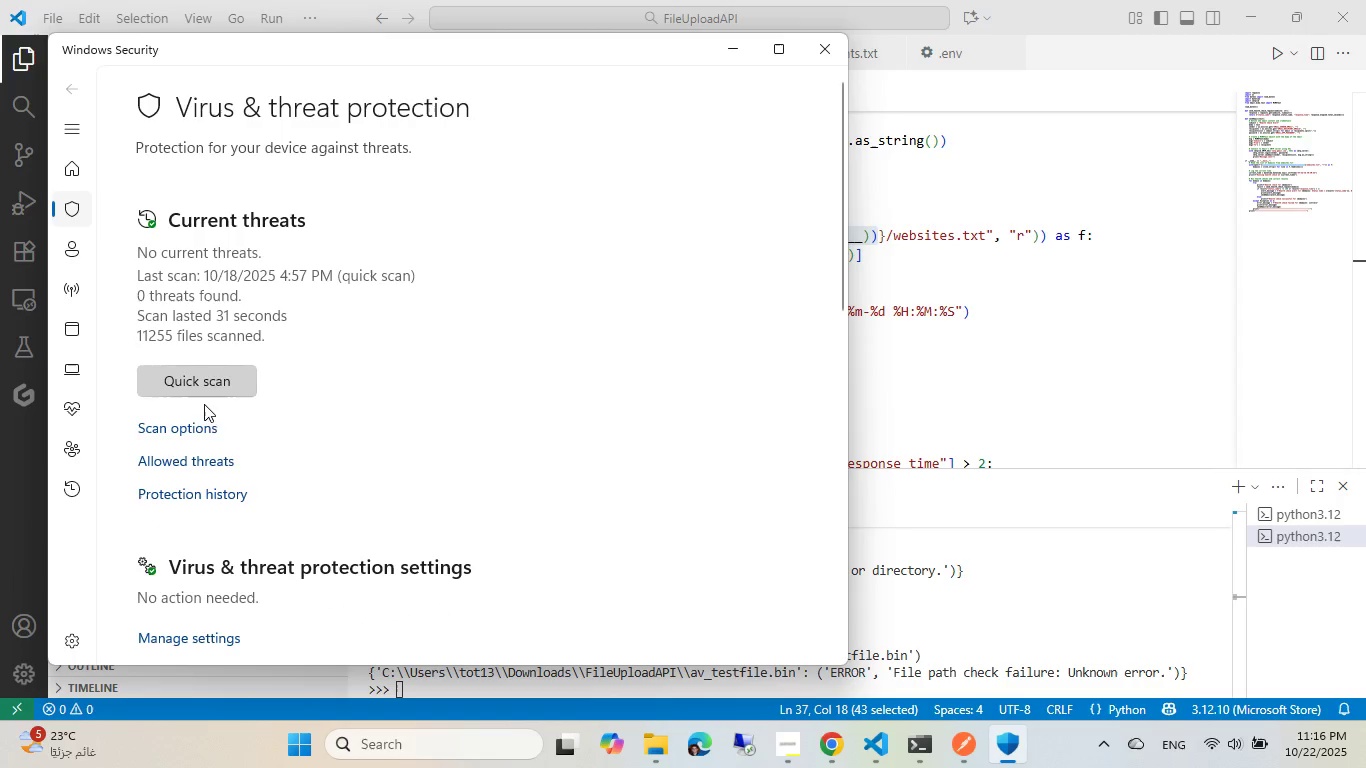 
wait(6.87)
 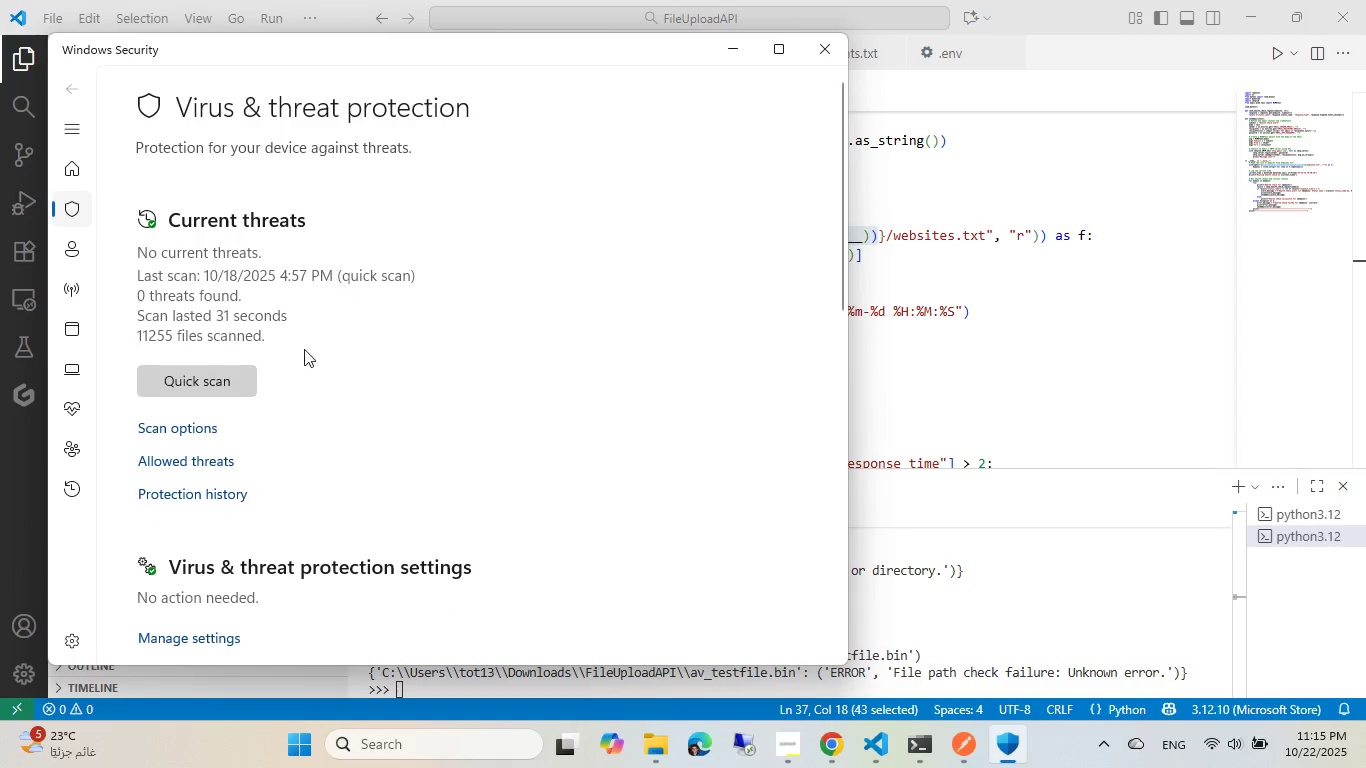 
left_click([658, 745])
 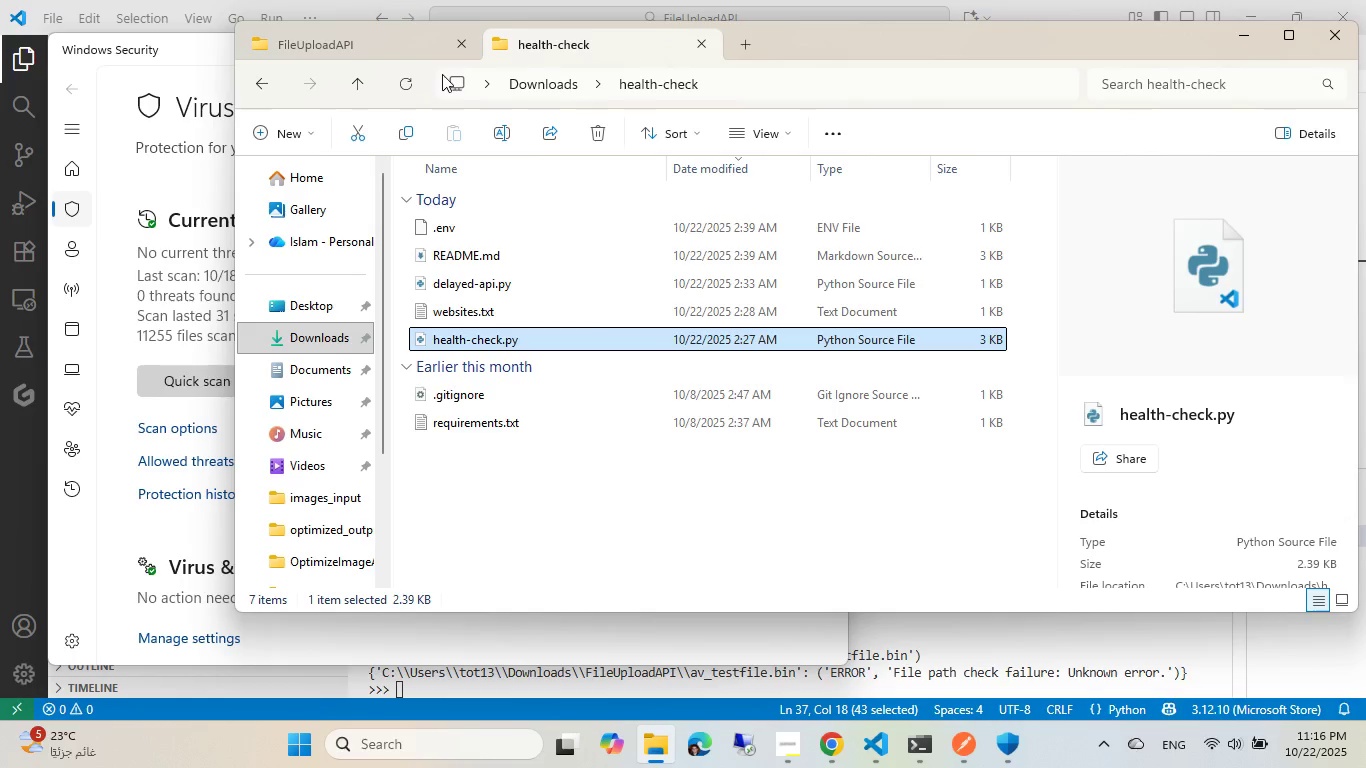 
left_click([381, 44])
 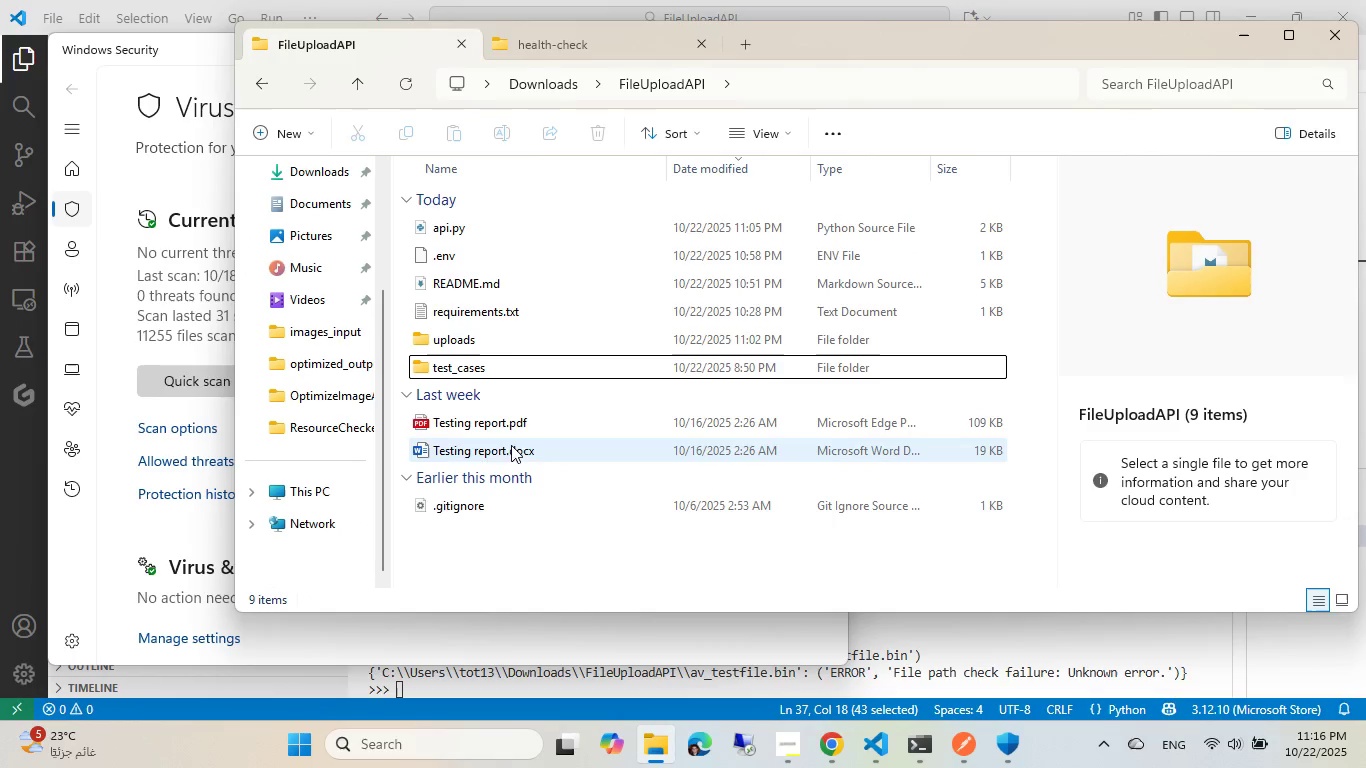 
left_click([542, 536])
 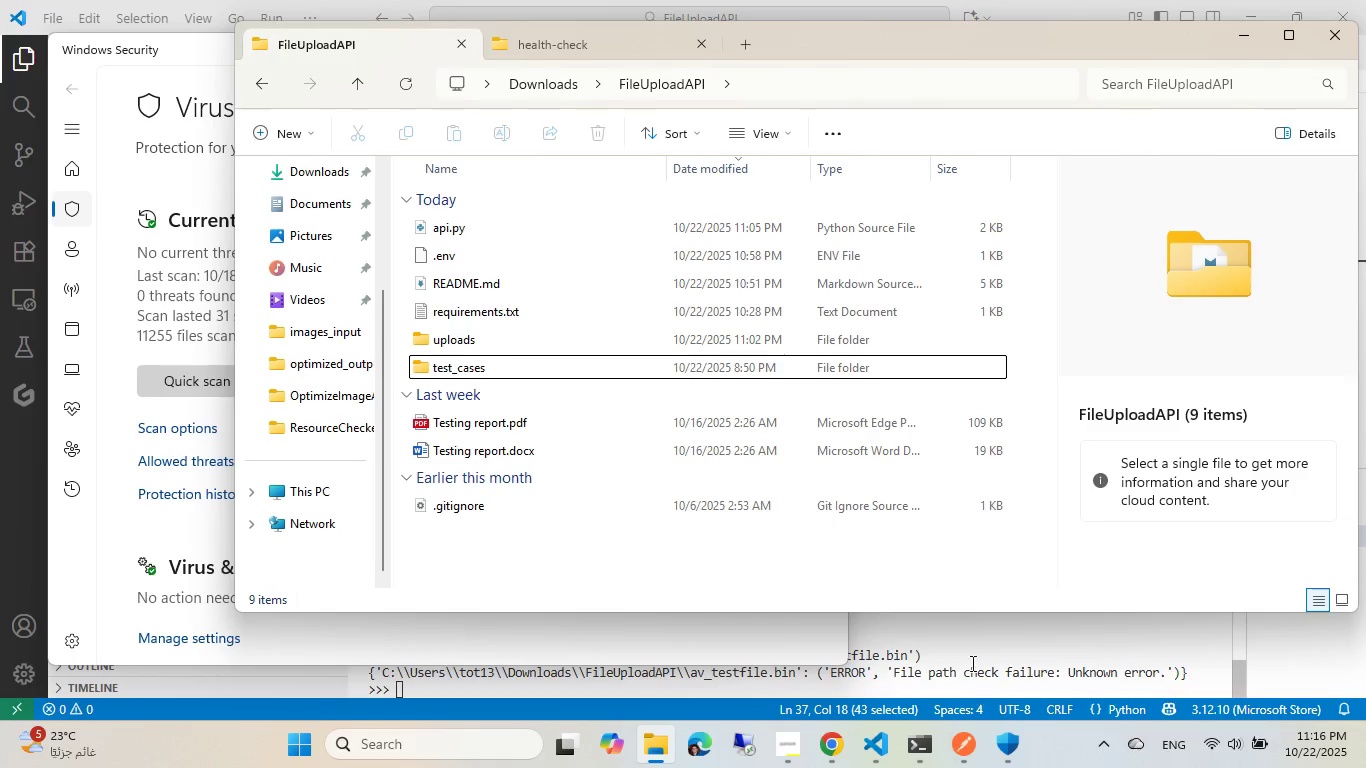 
left_click([969, 653])
 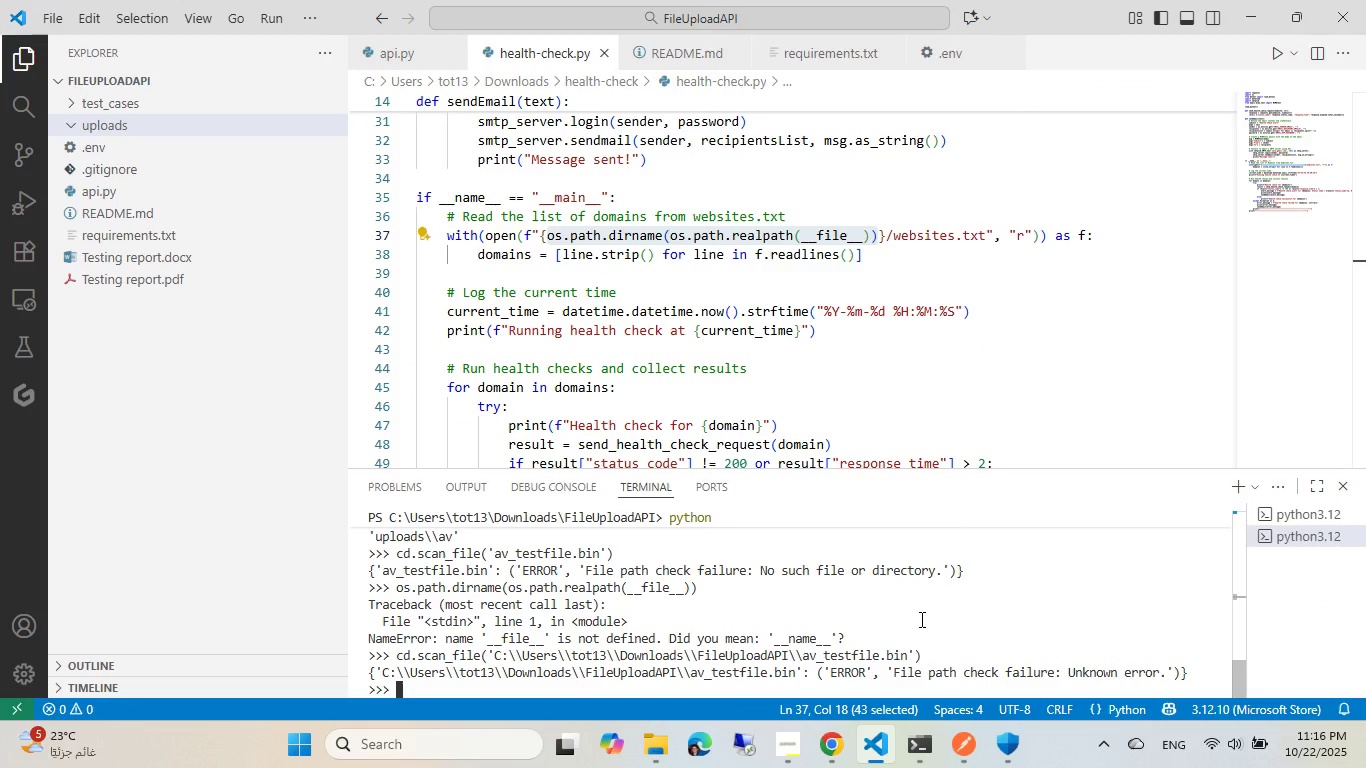 
wait(11.96)
 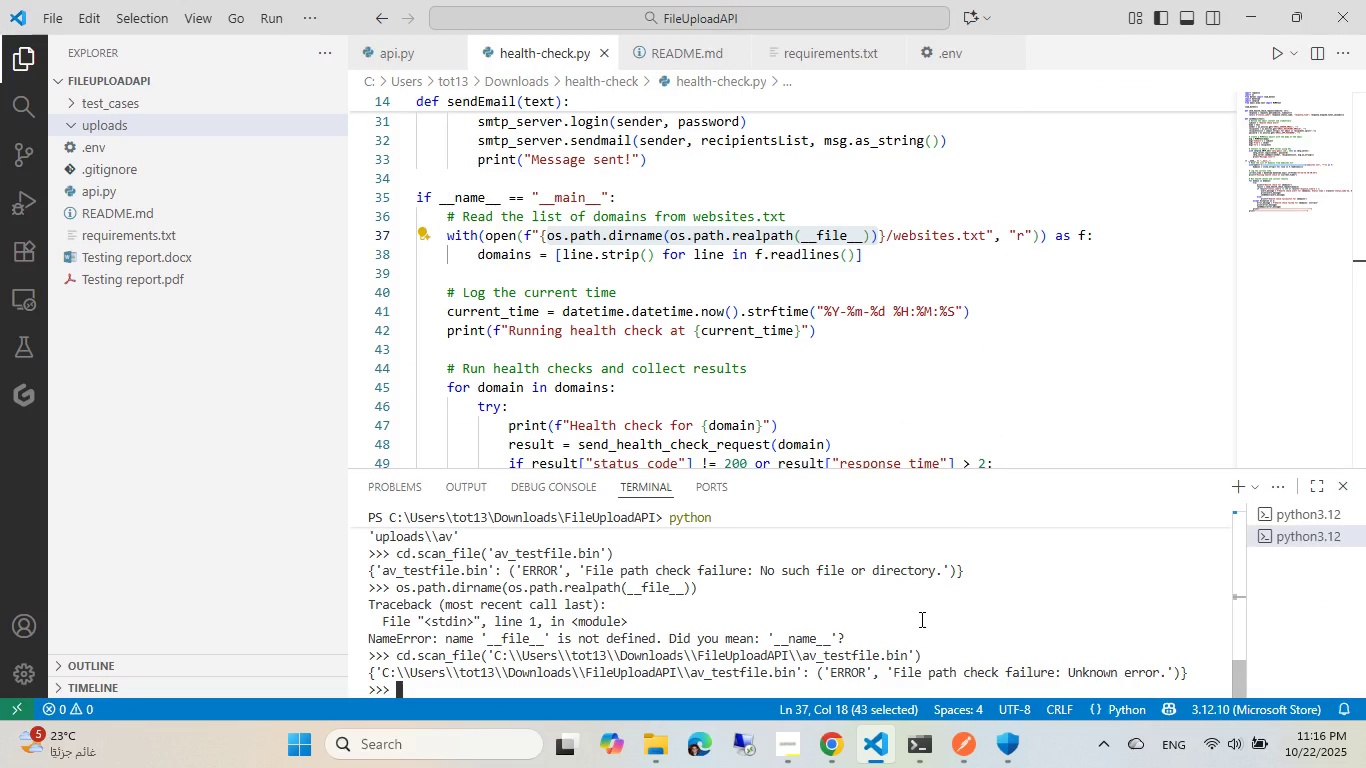 
left_click([599, 58])
 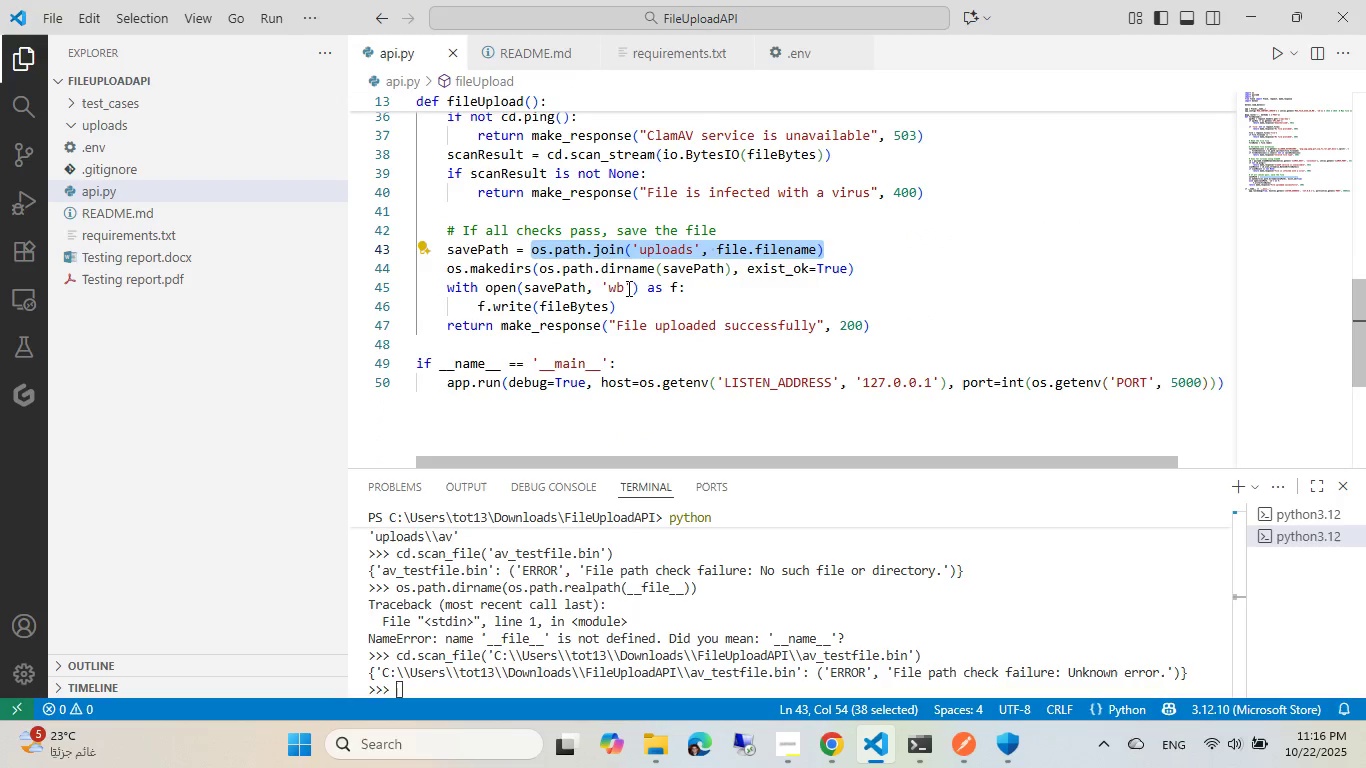 
left_click([627, 287])
 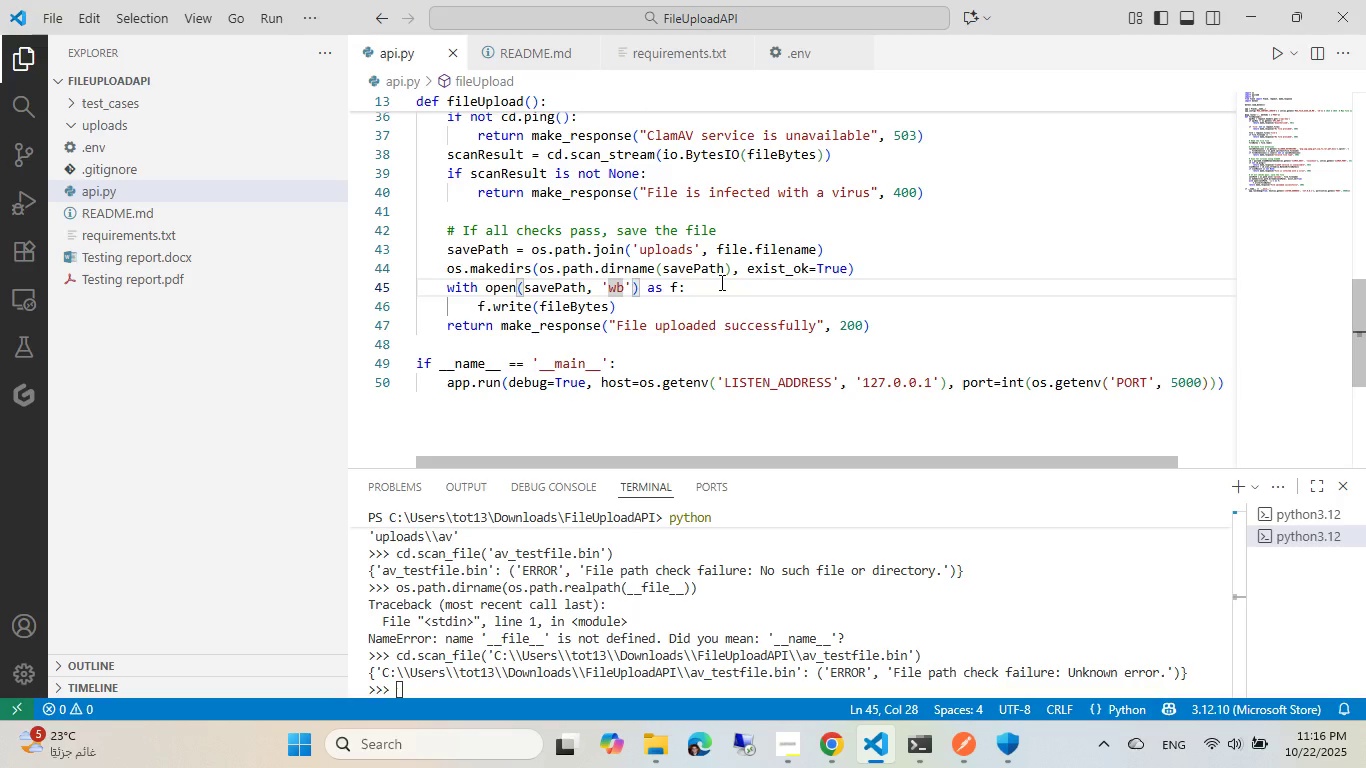 
wait(11.7)
 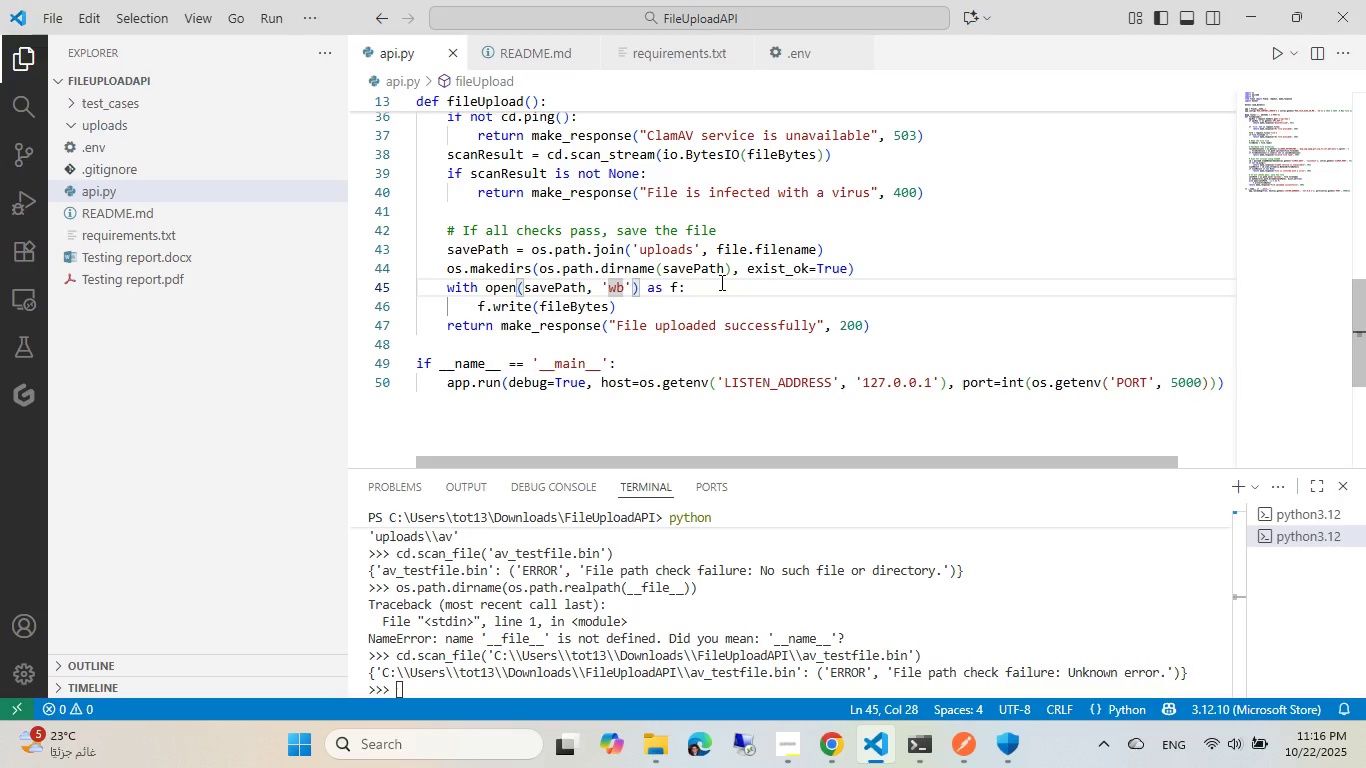 
left_click([613, 225])
 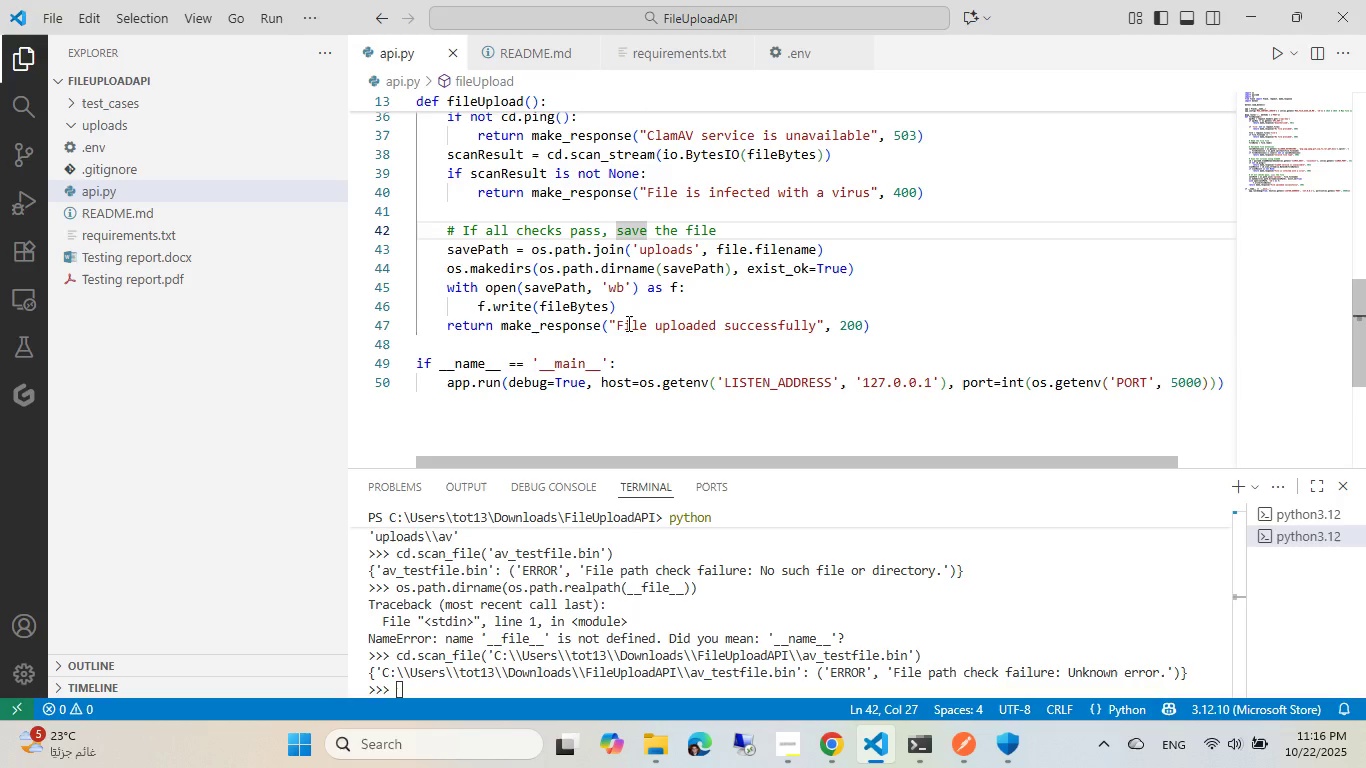 
left_click([627, 323])
 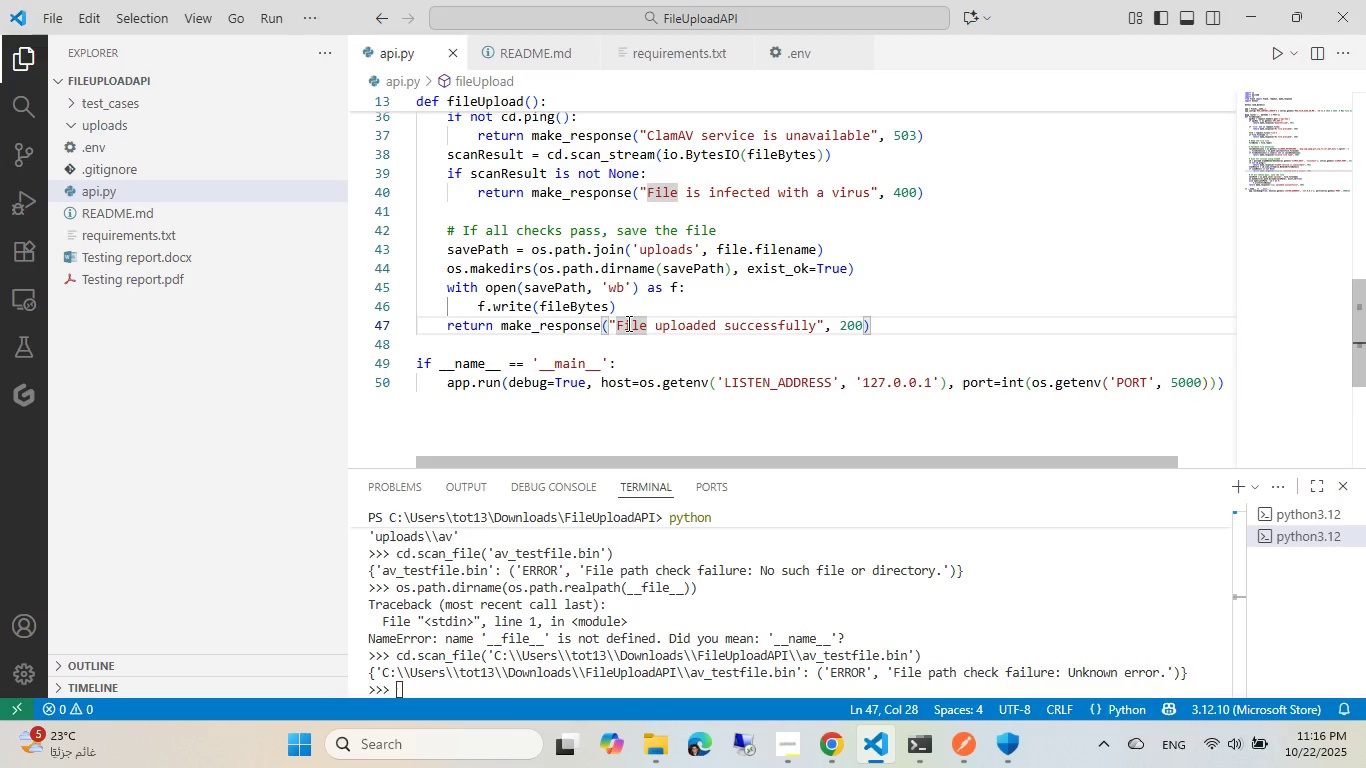 
wait(20.62)
 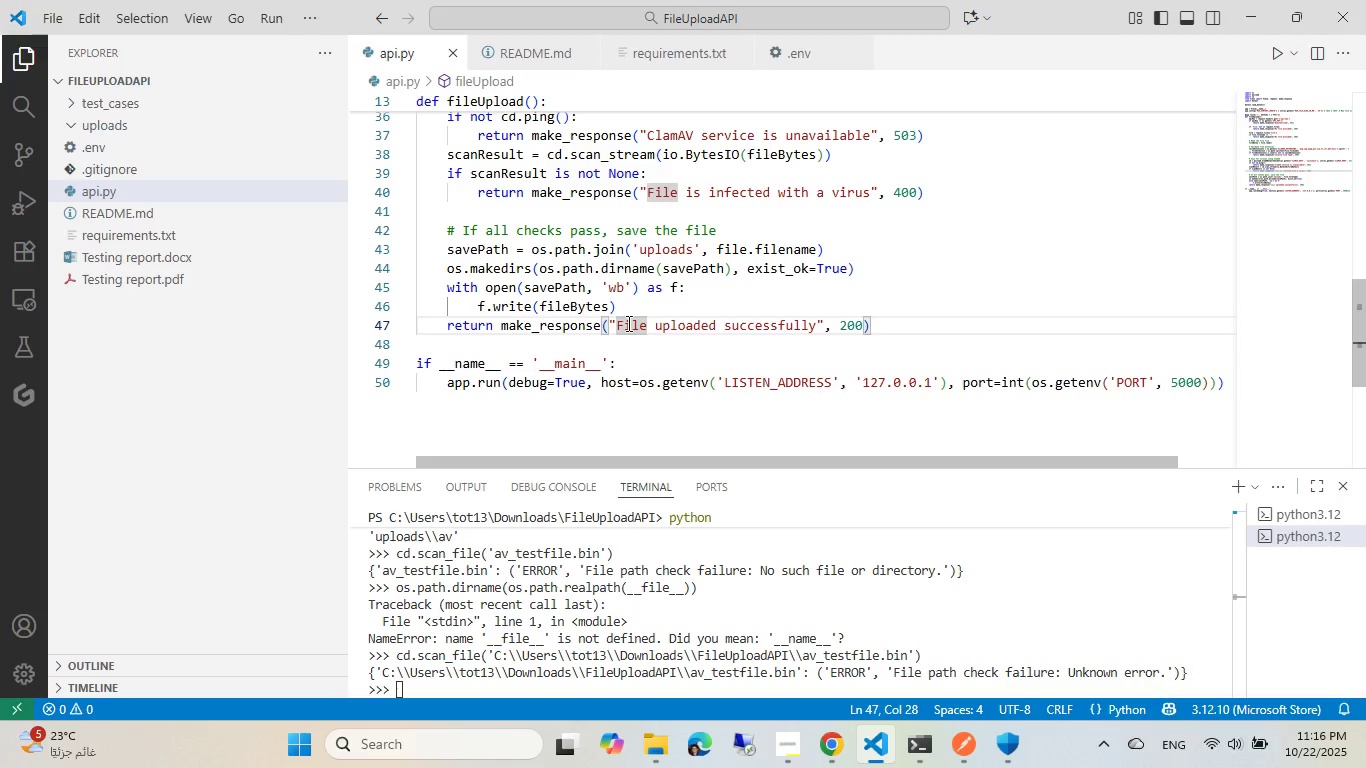 
left_click([774, 632])
 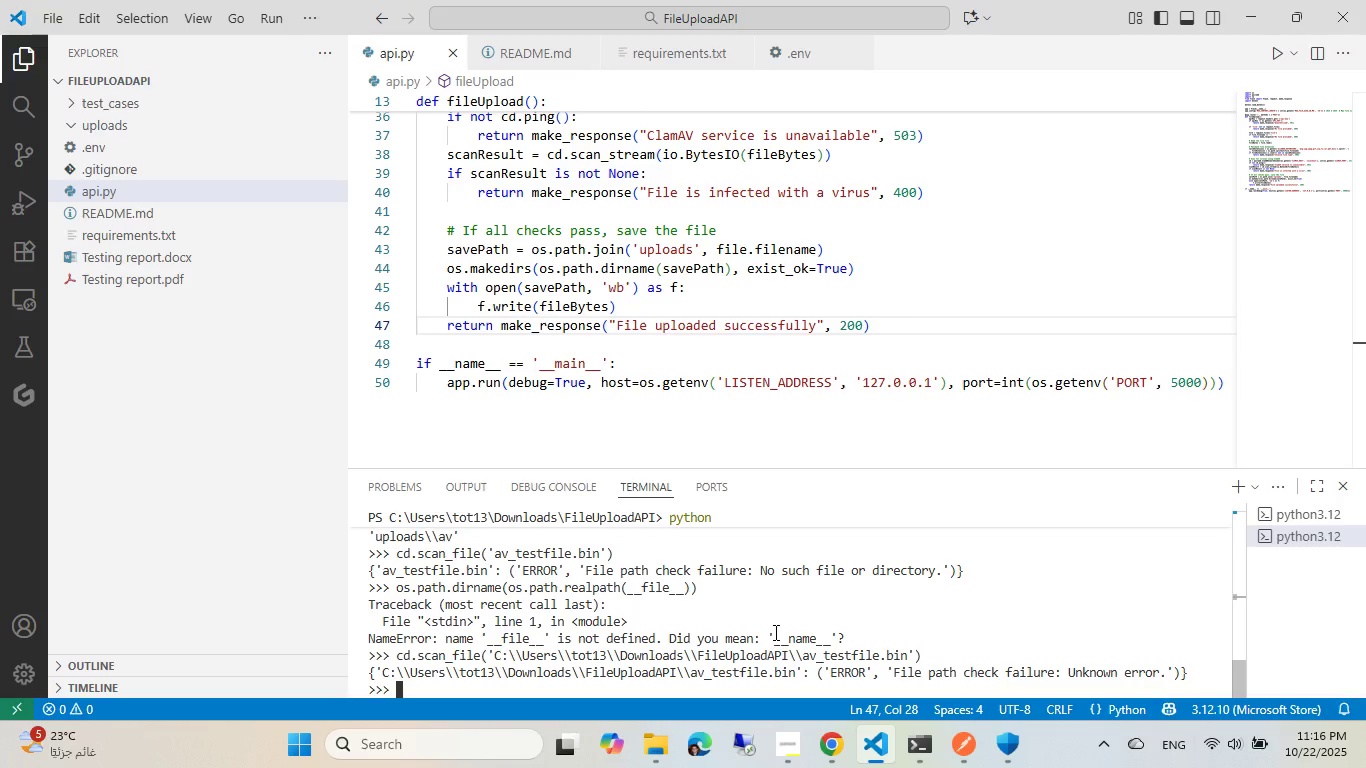 
type(exit())
 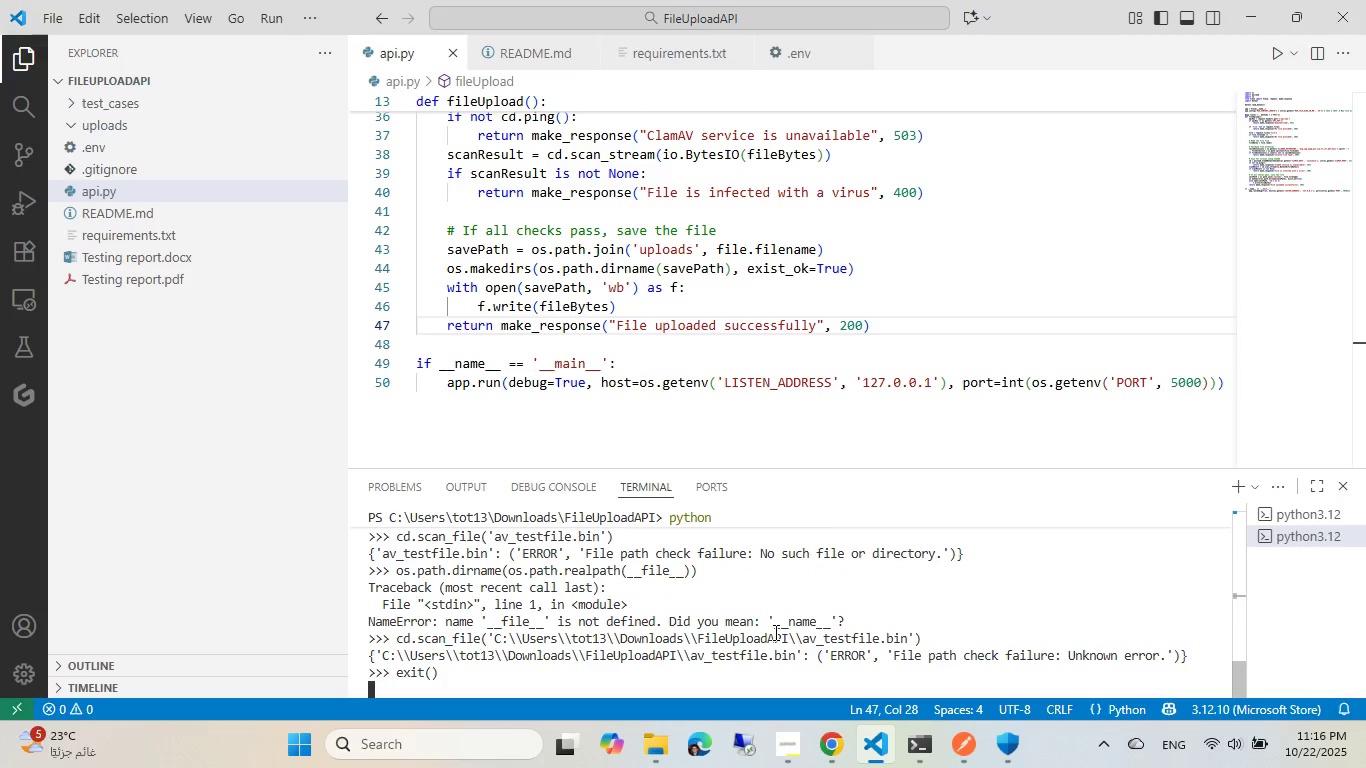 
 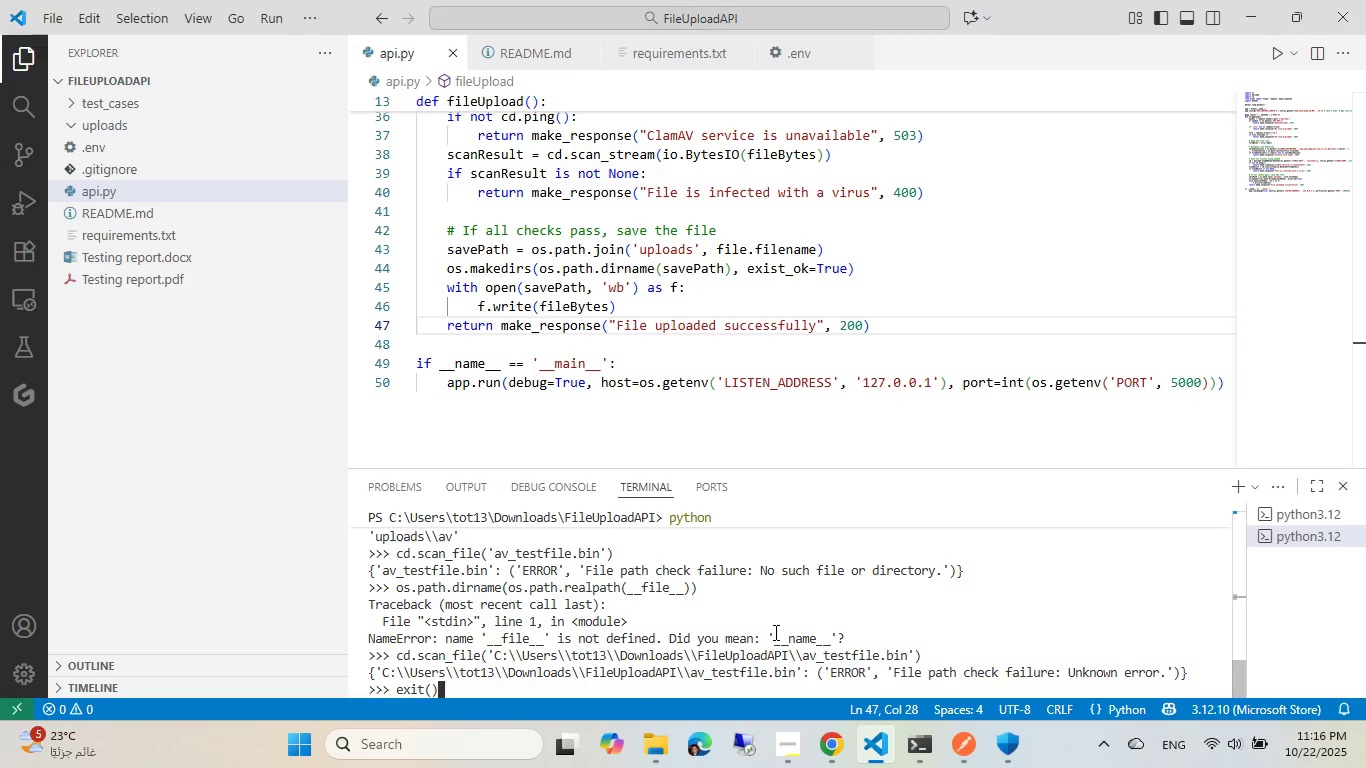 
key(Enter)
 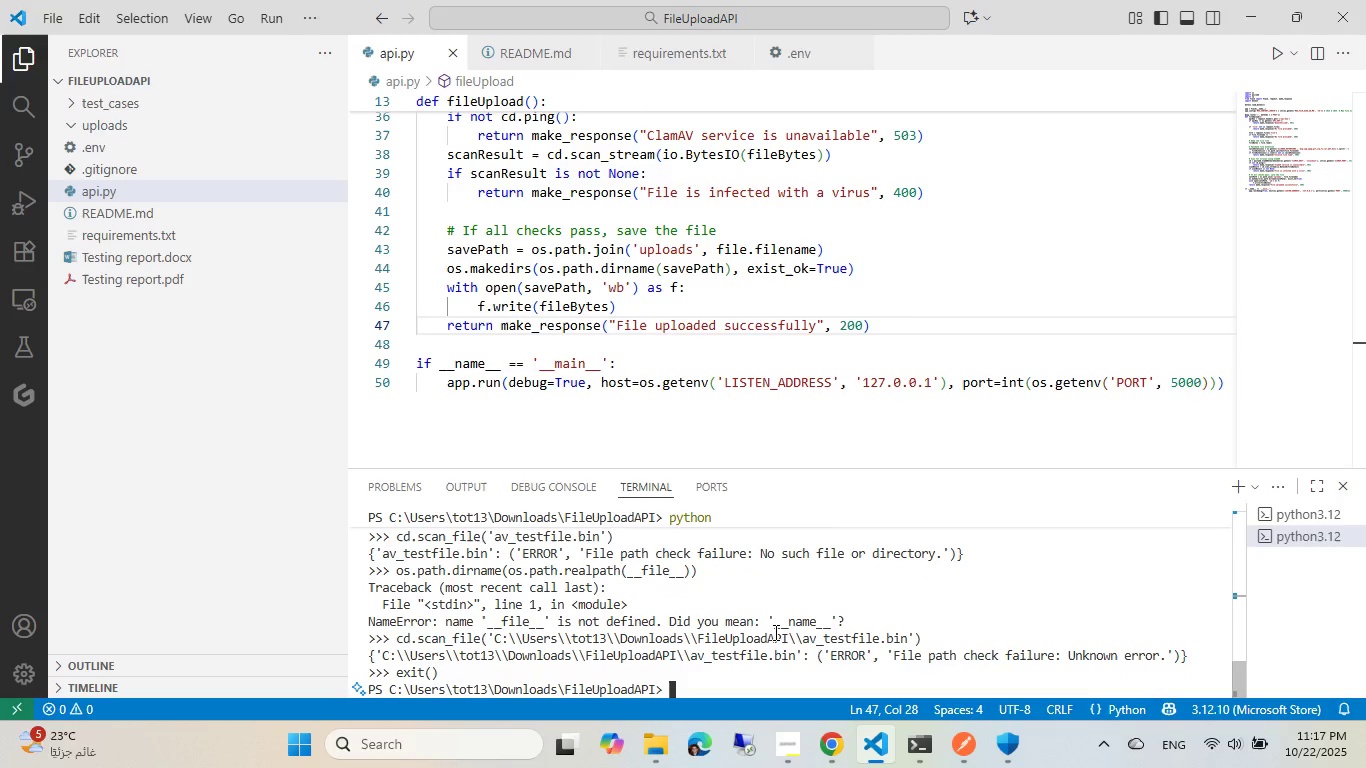 
type(ls)
 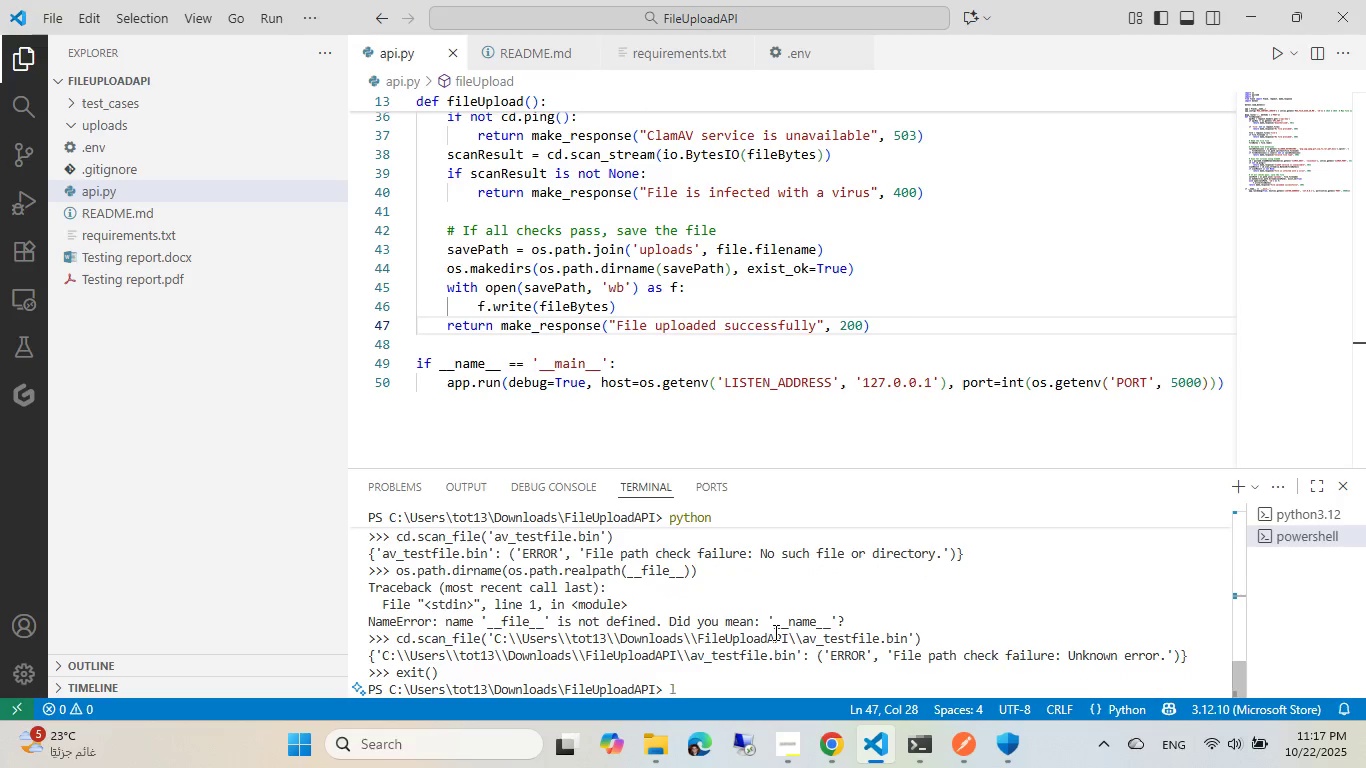 
key(Enter)
 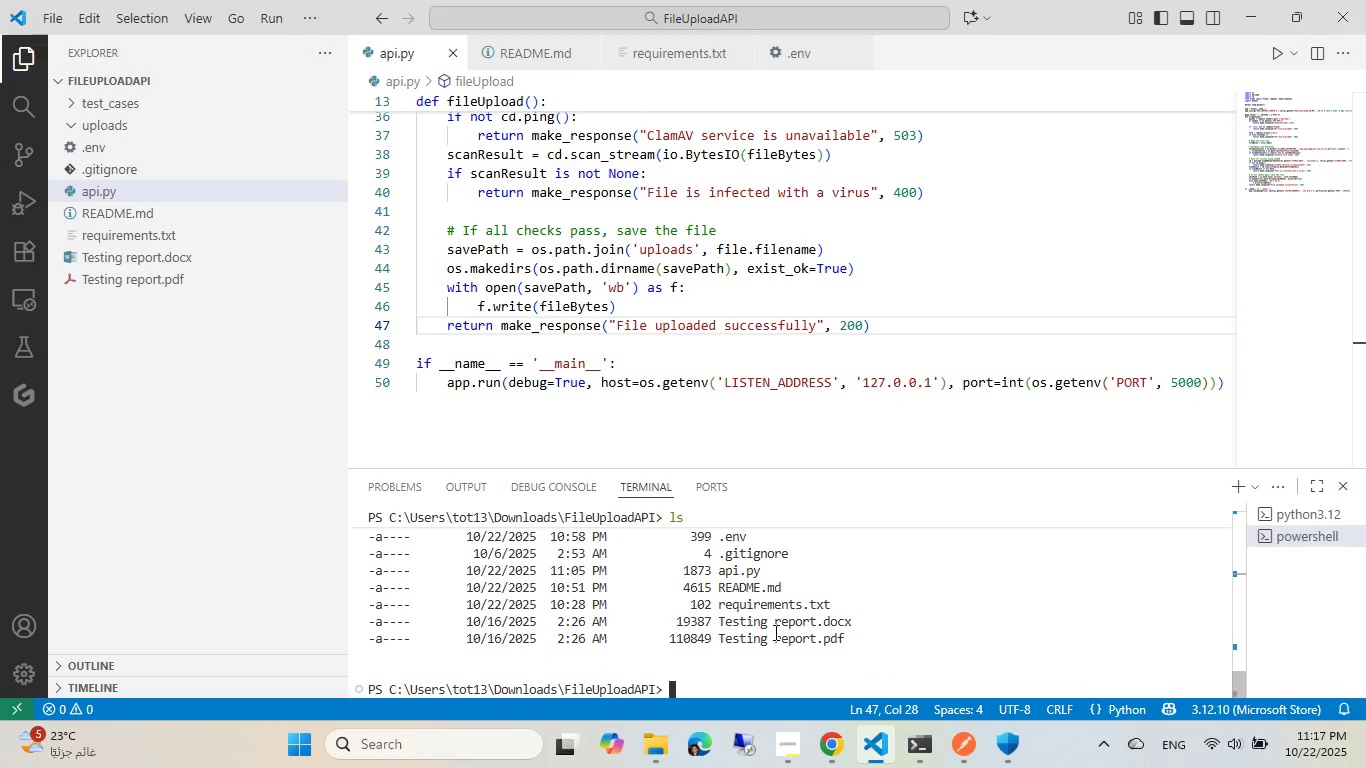 
scroll: coordinate [774, 632], scroll_direction: up, amount: 1.0
 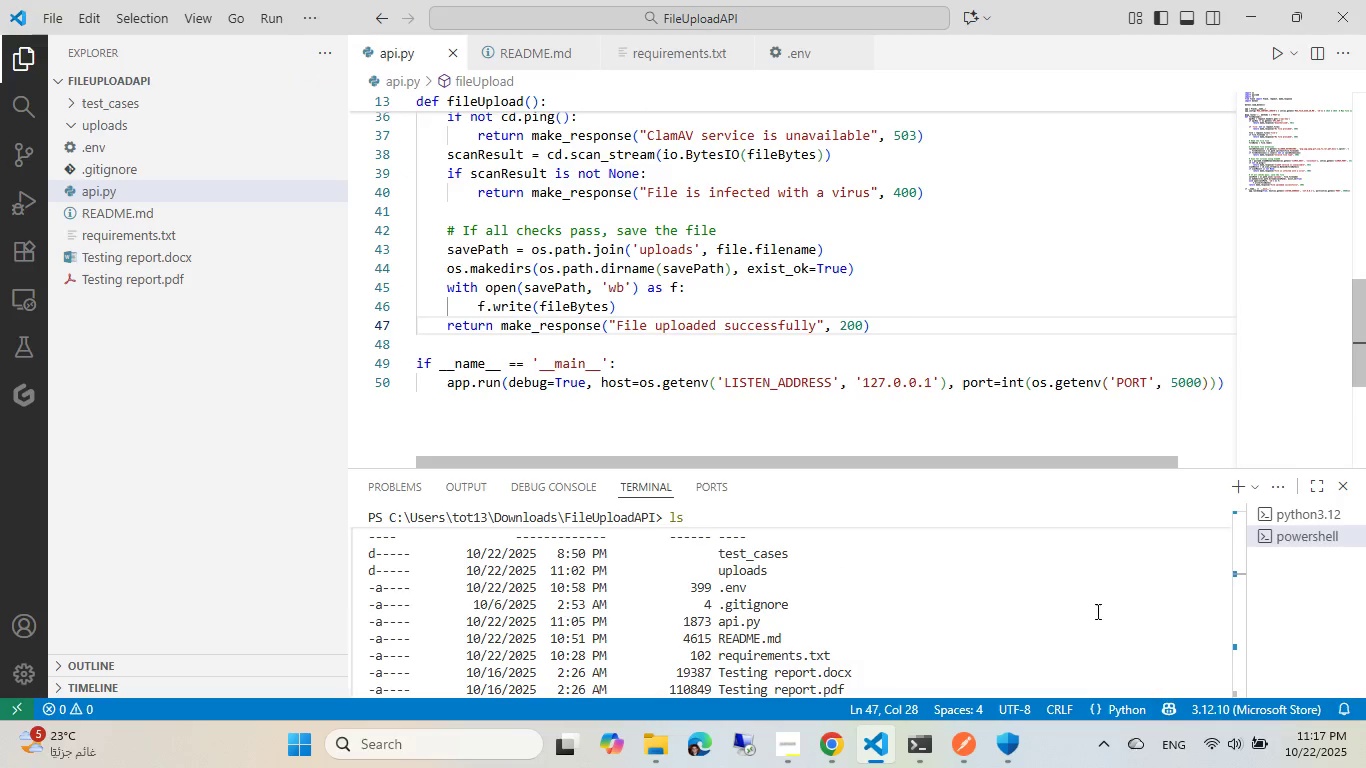 
left_click([1003, 757])
 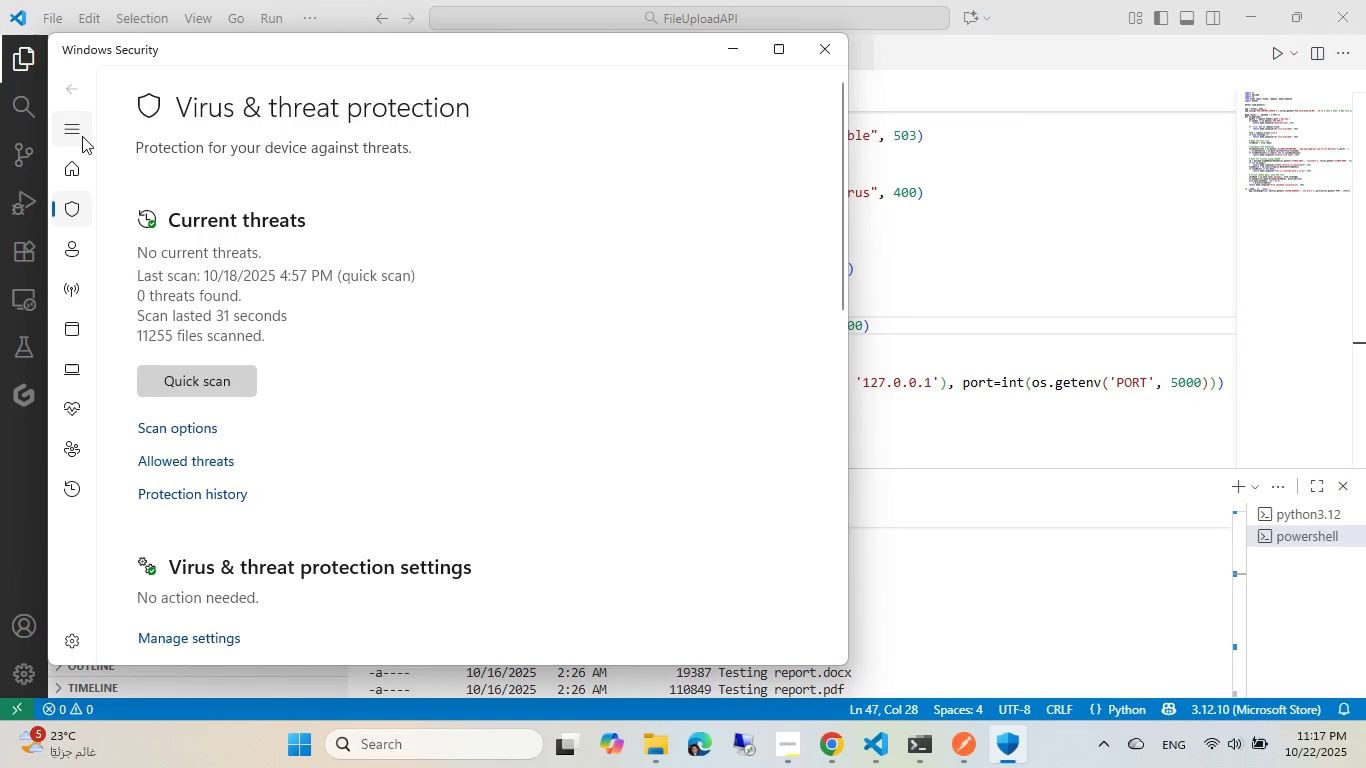 
left_click([78, 167])
 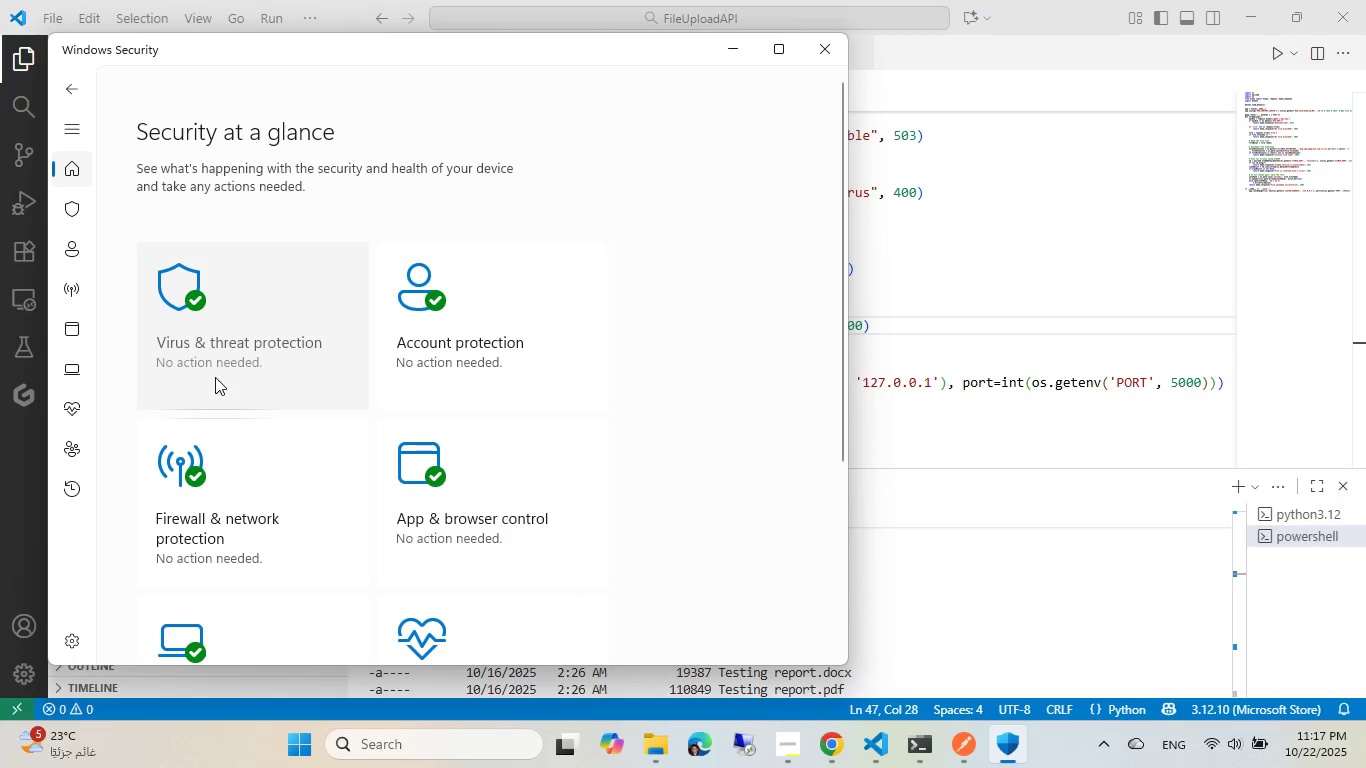 
left_click([226, 369])
 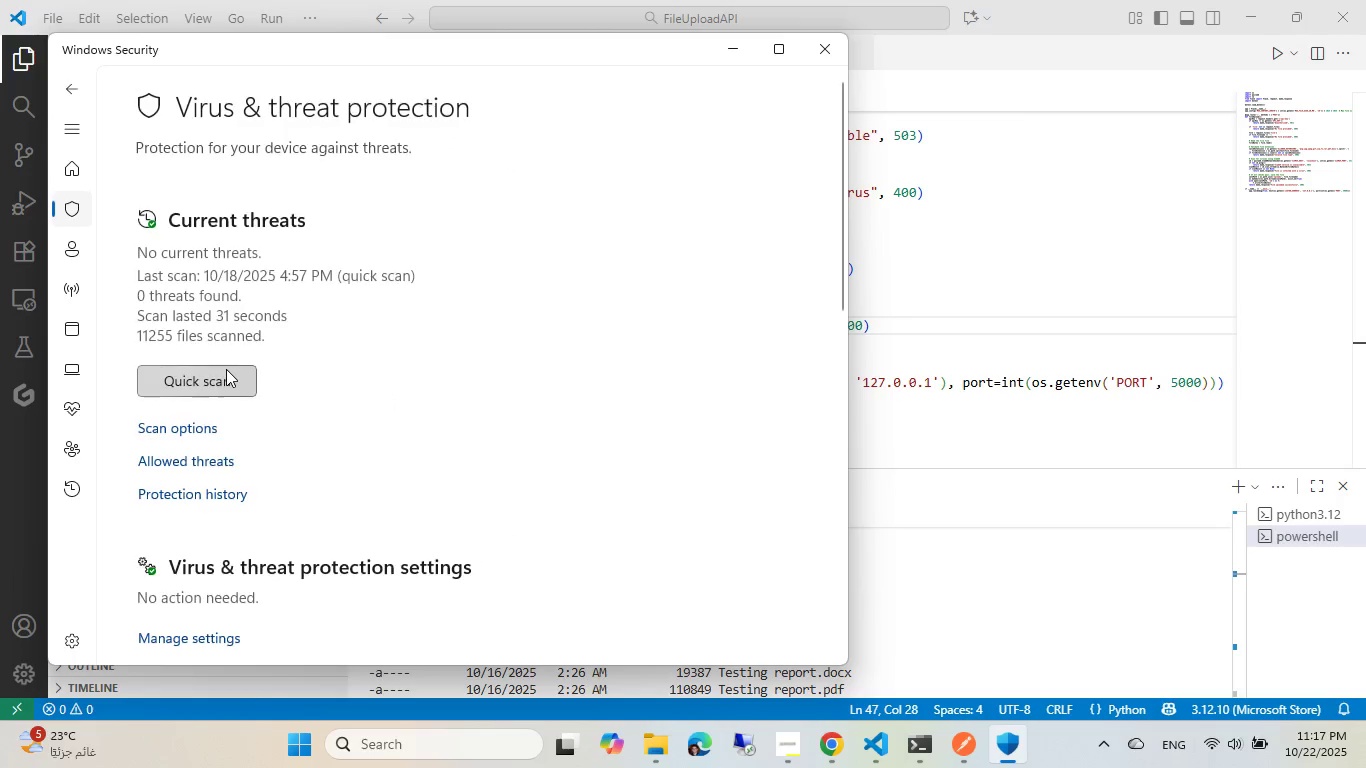 
scroll: coordinate [226, 369], scroll_direction: down, amount: 1.0
 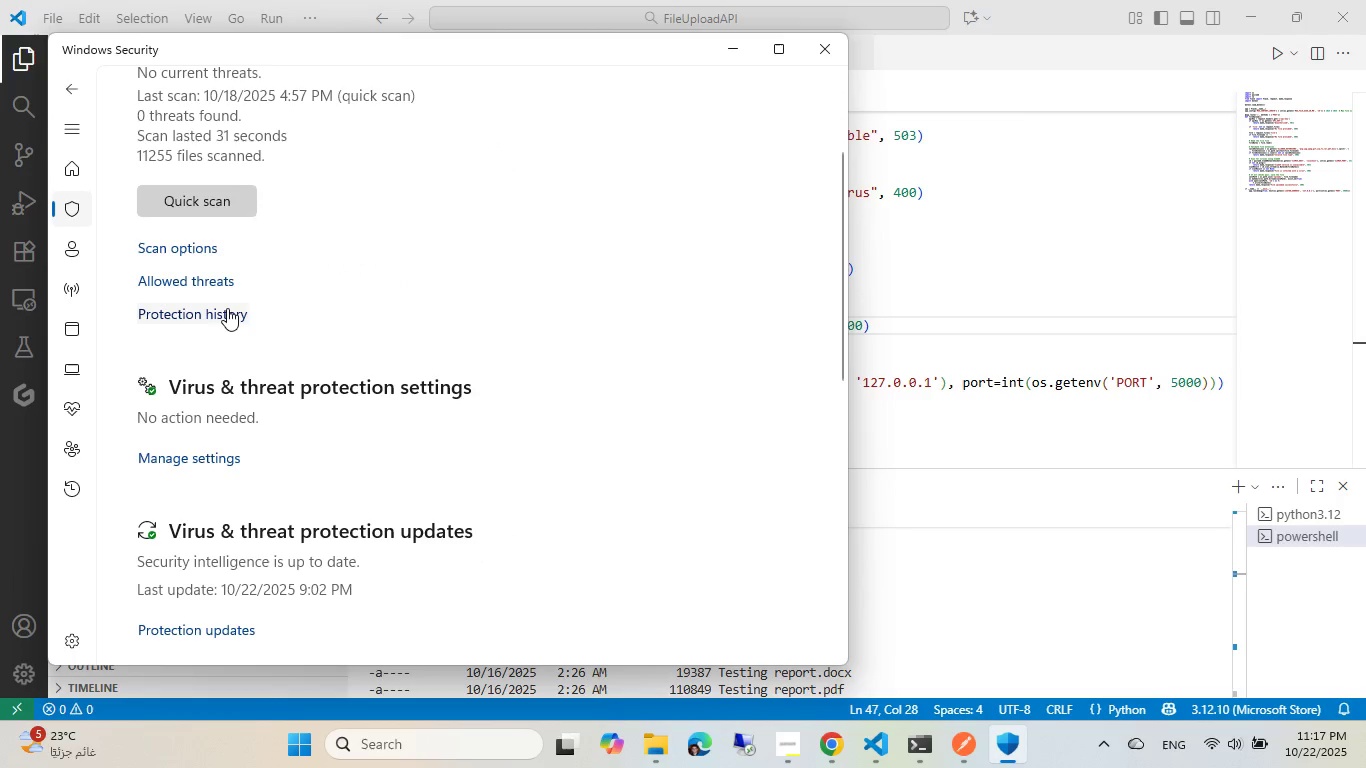 
left_click([226, 308])
 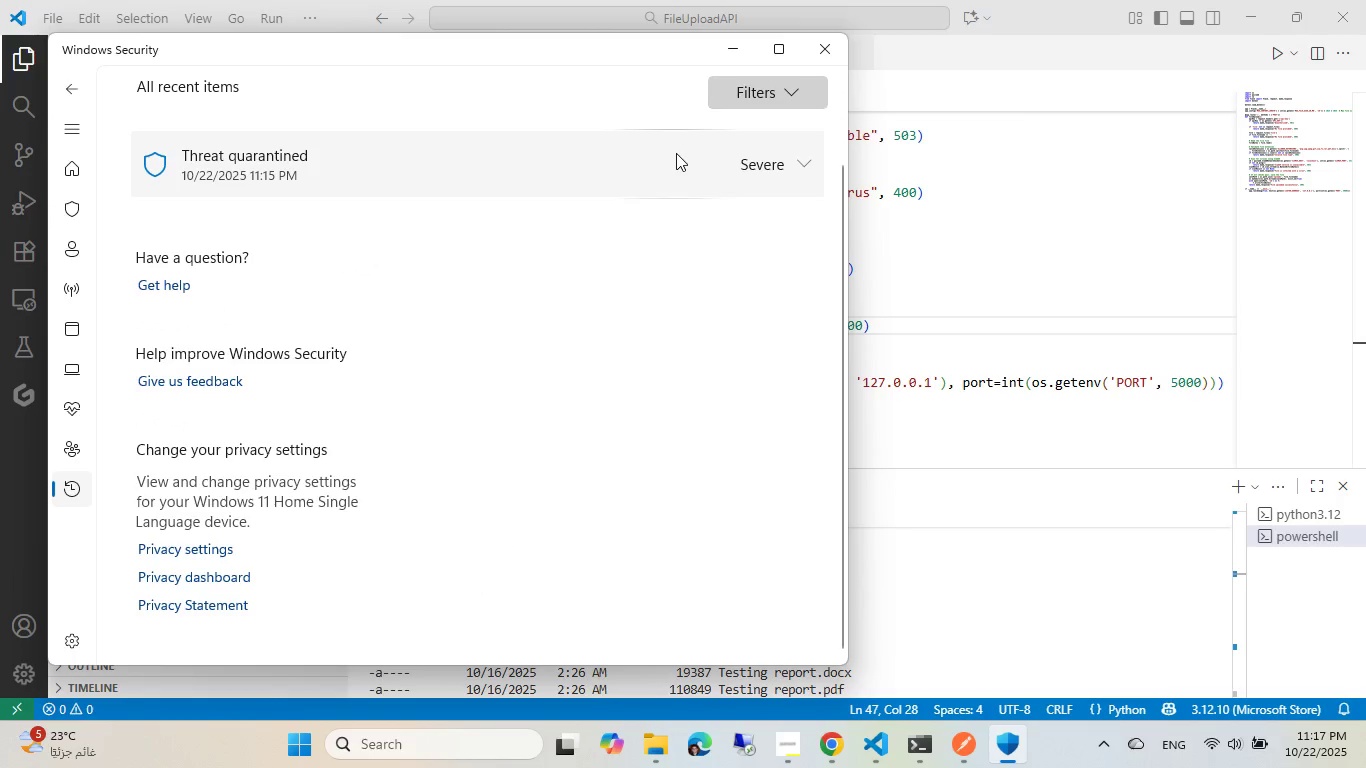 
left_click([796, 164])
 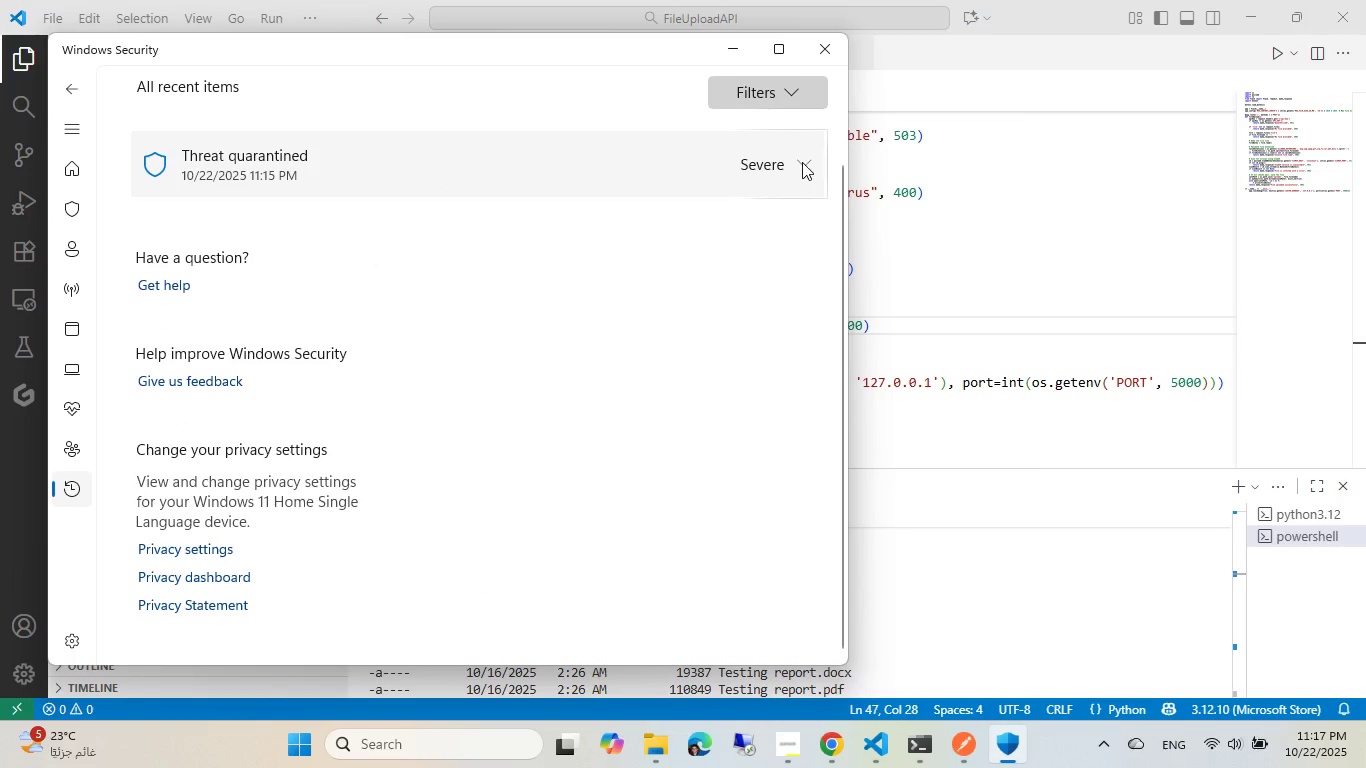 
left_click([804, 162])
 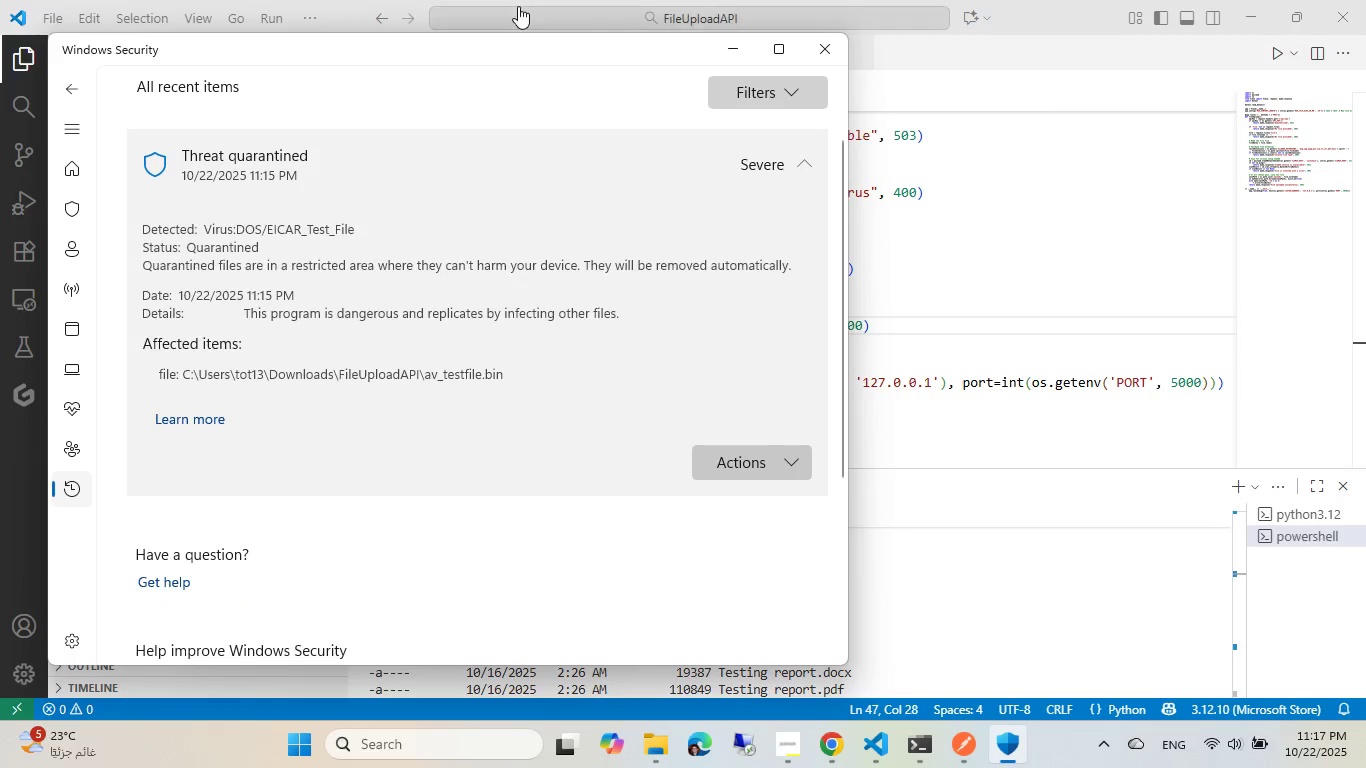 
wait(6.24)
 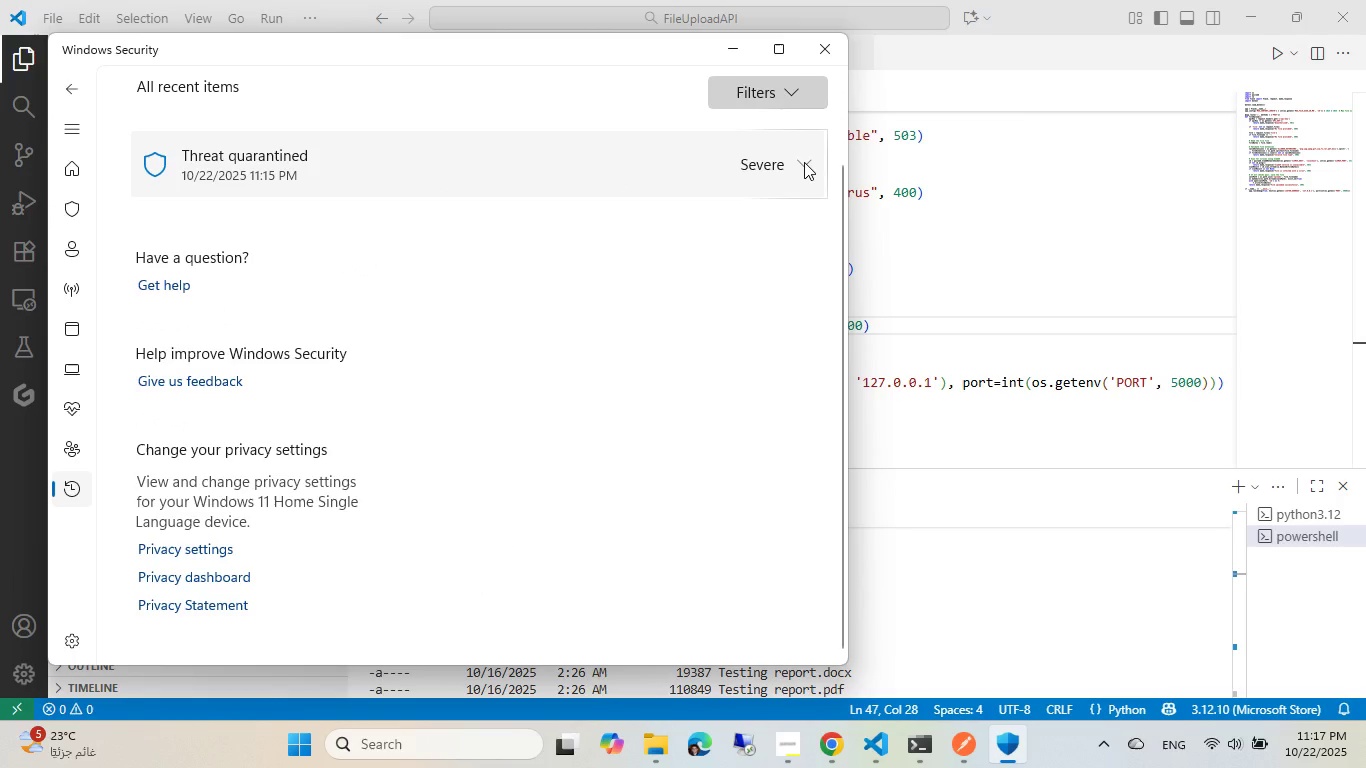 
left_click([732, 461])
 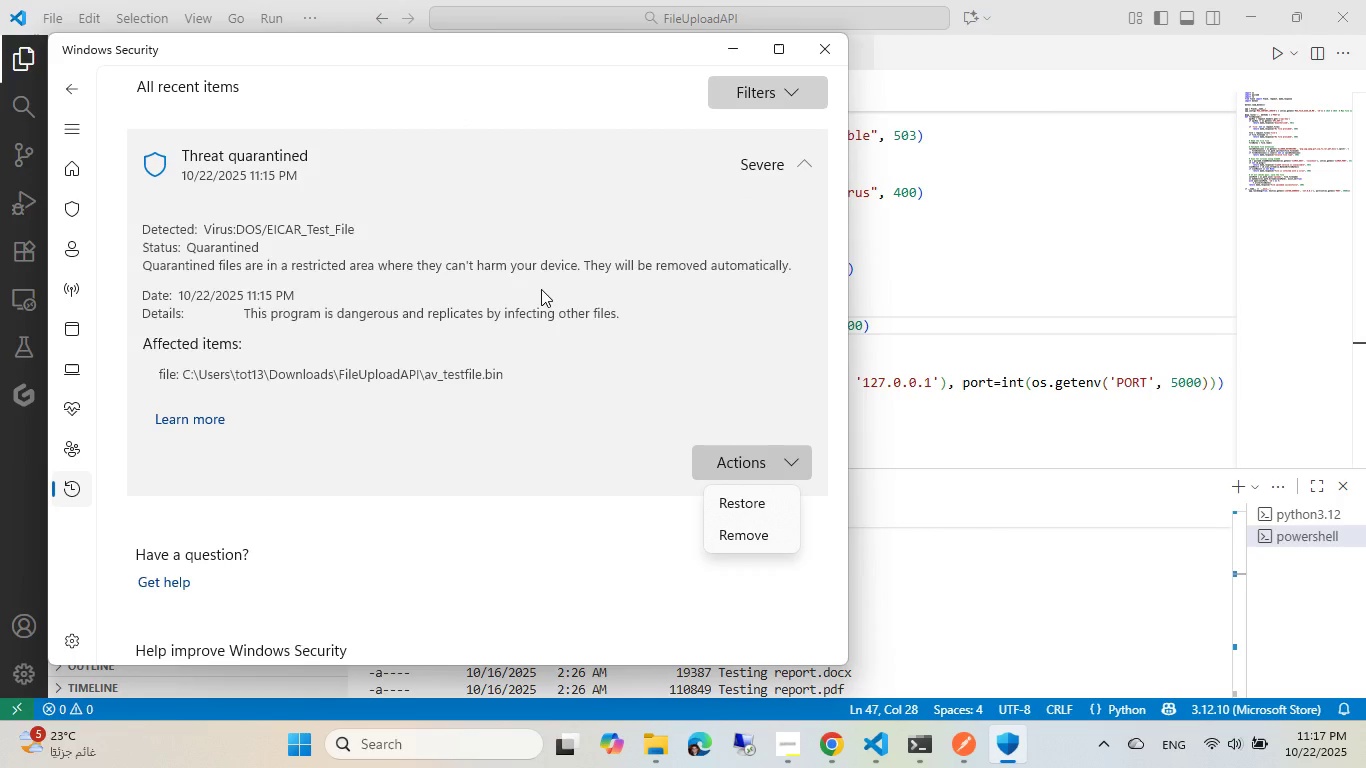 
wait(7.59)
 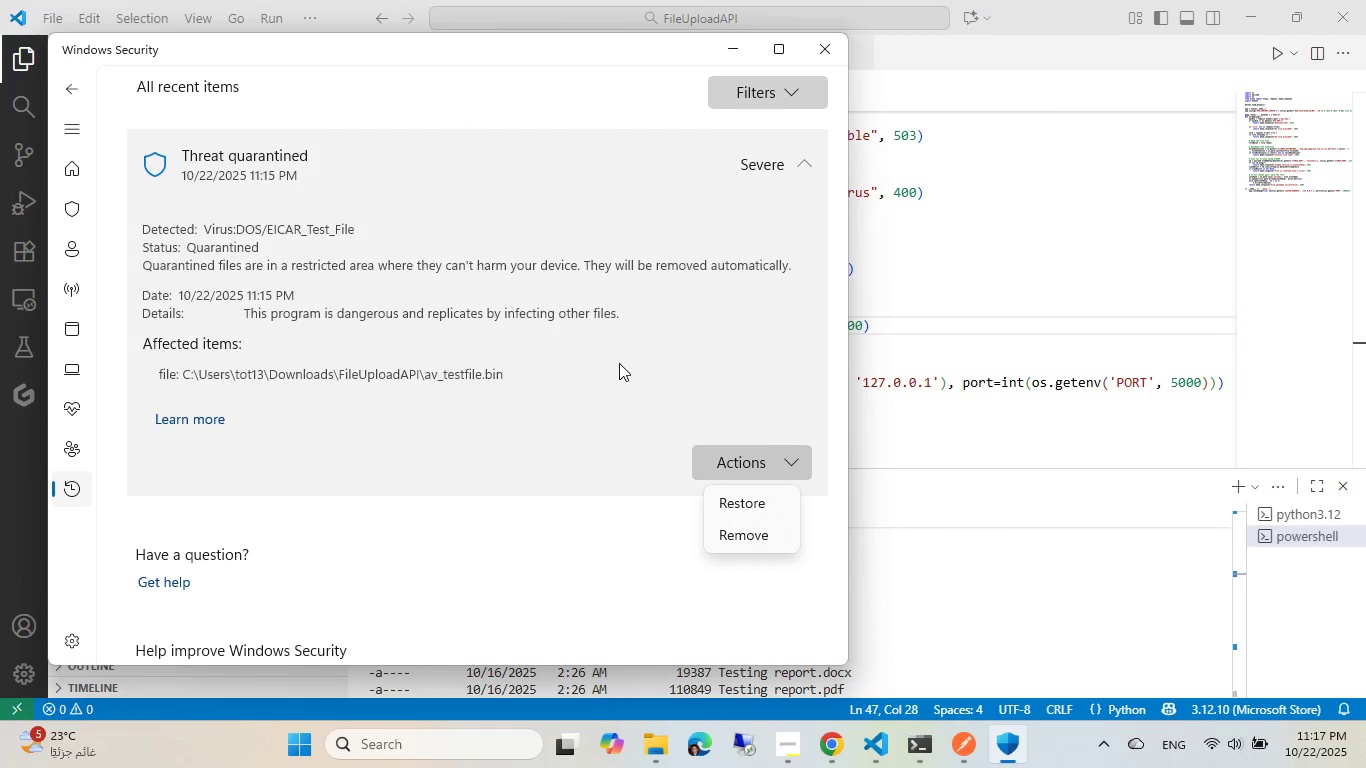 
left_click([742, 538])
 